 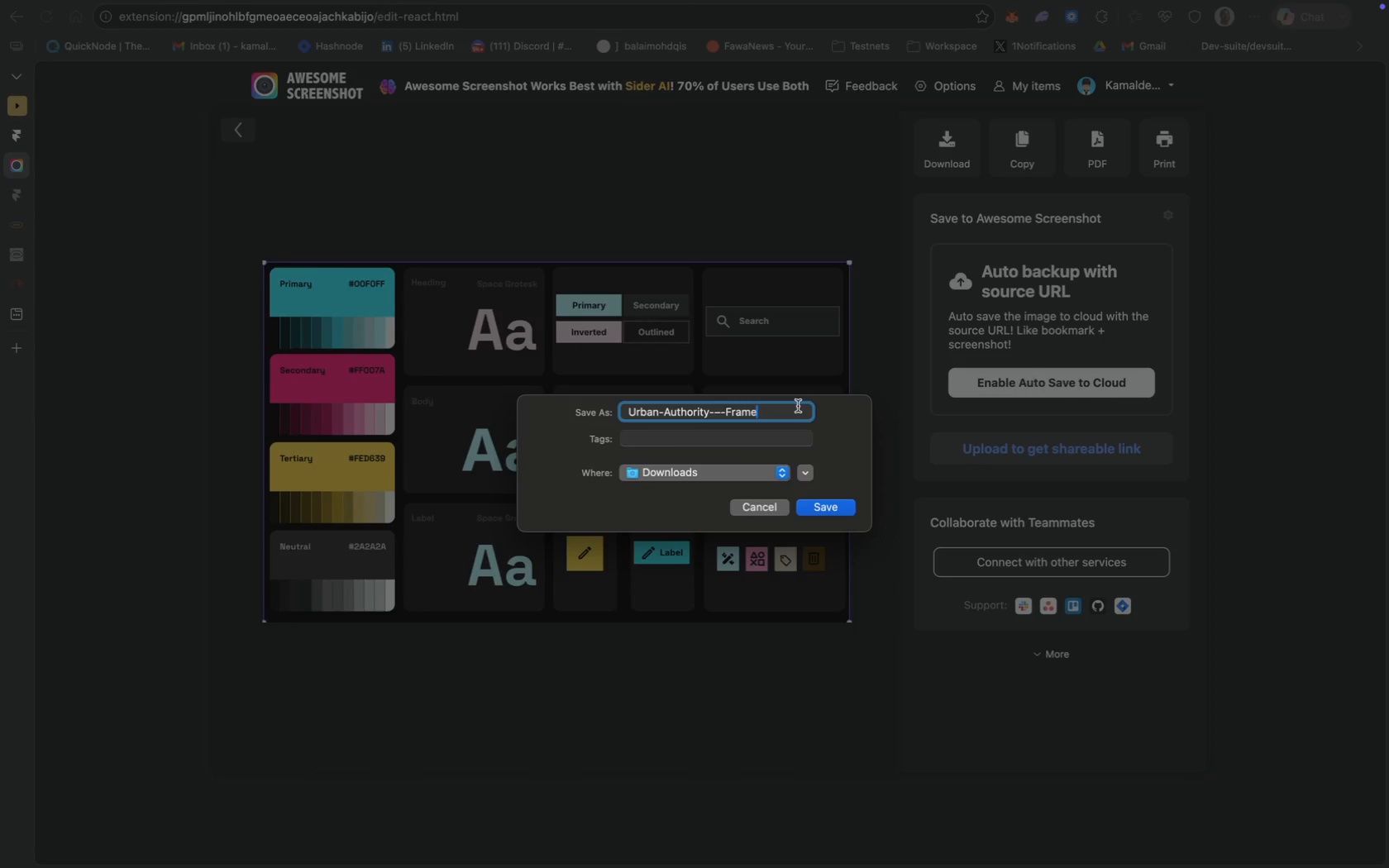 
key(Backspace)
 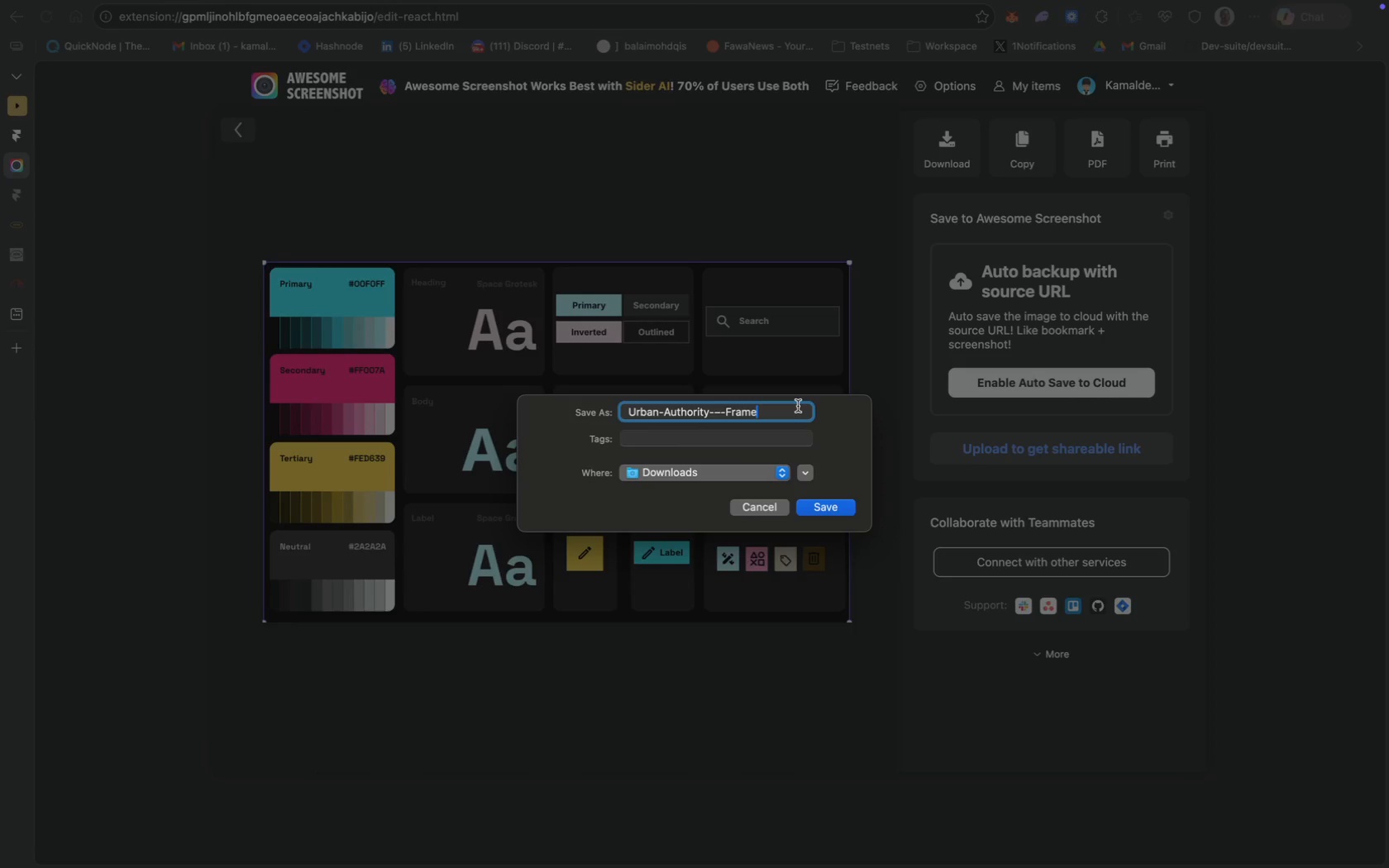 
key(Backspace)
 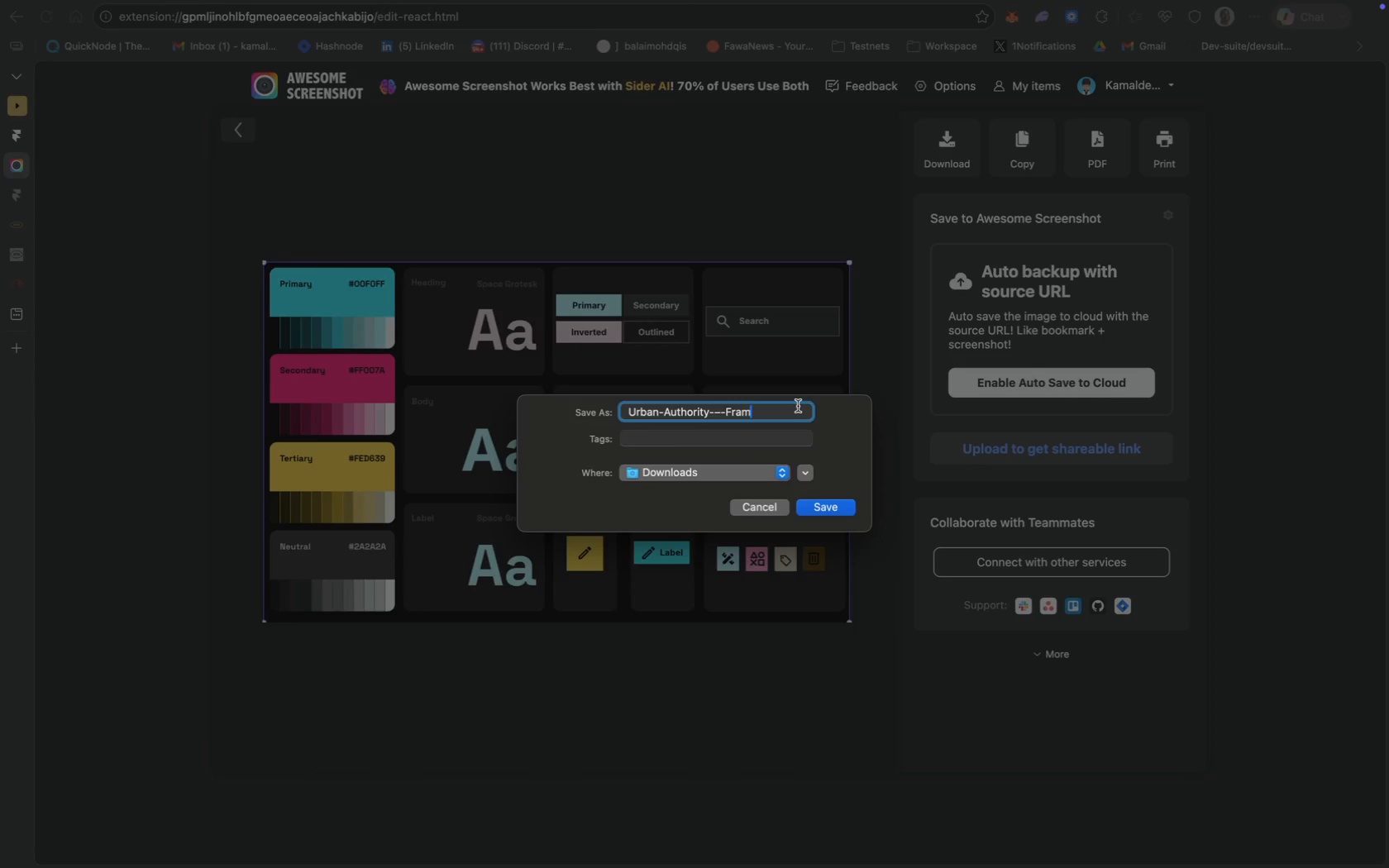 
key(Backspace)
 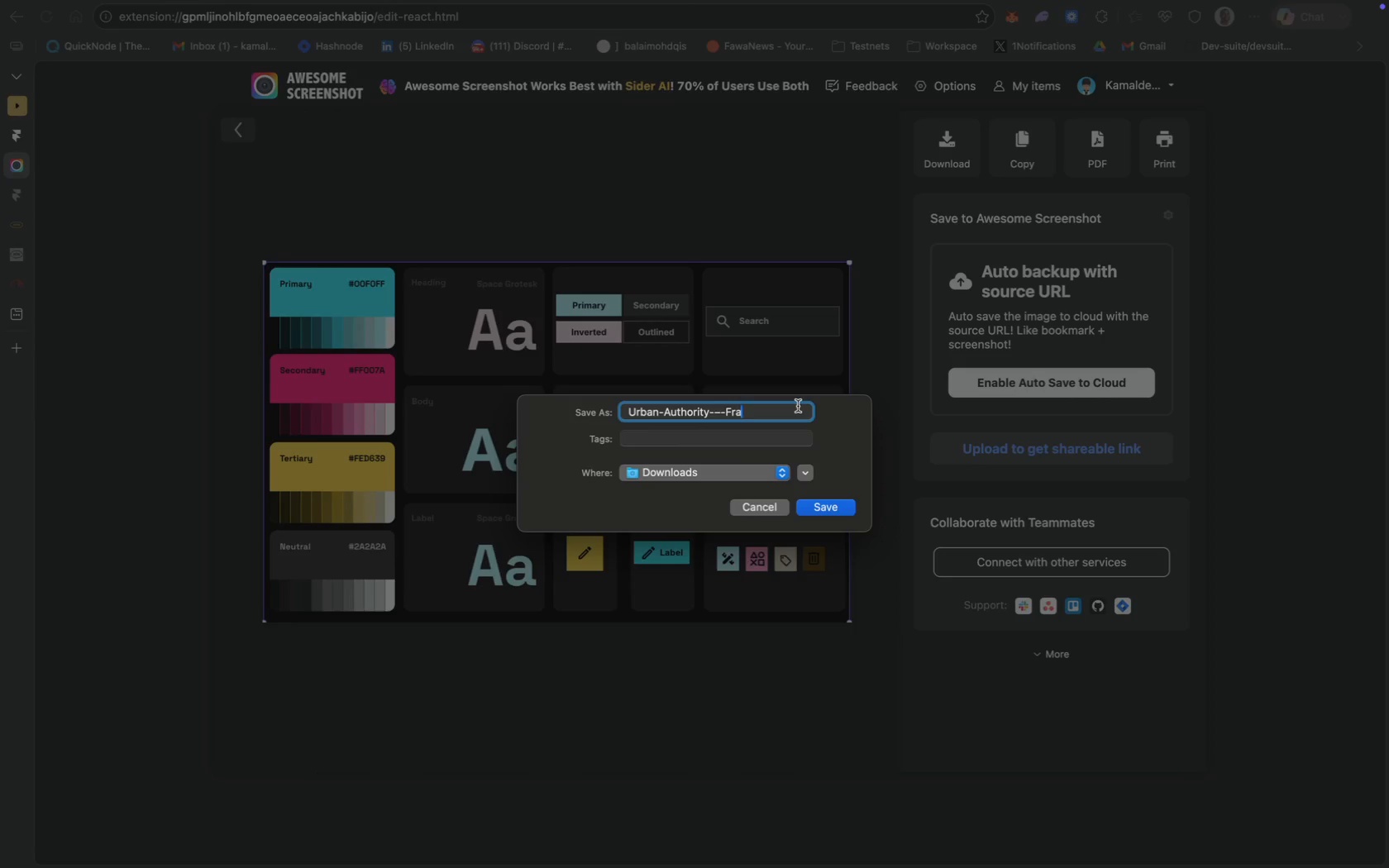 
key(Backspace)
 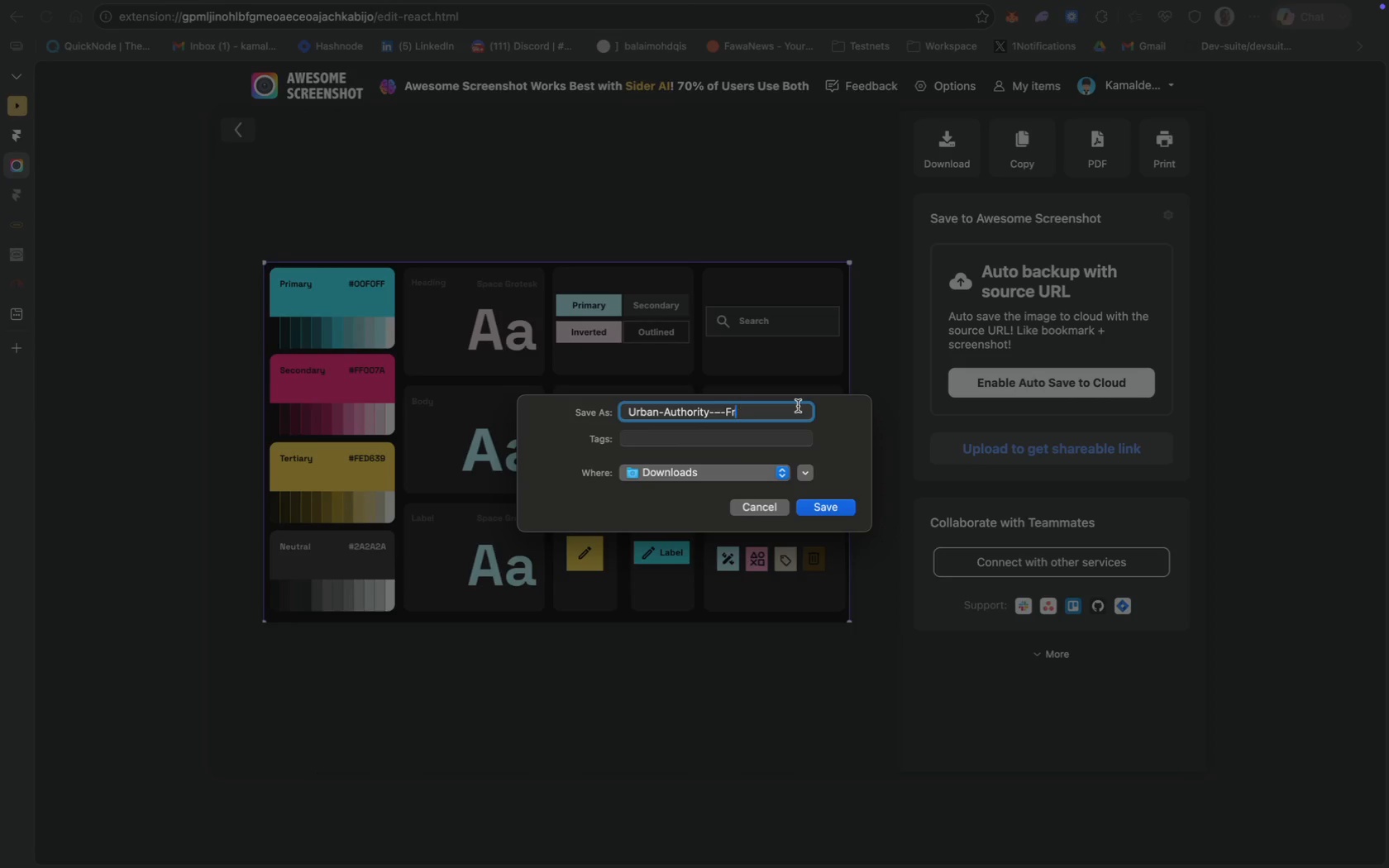 
key(Backspace)
 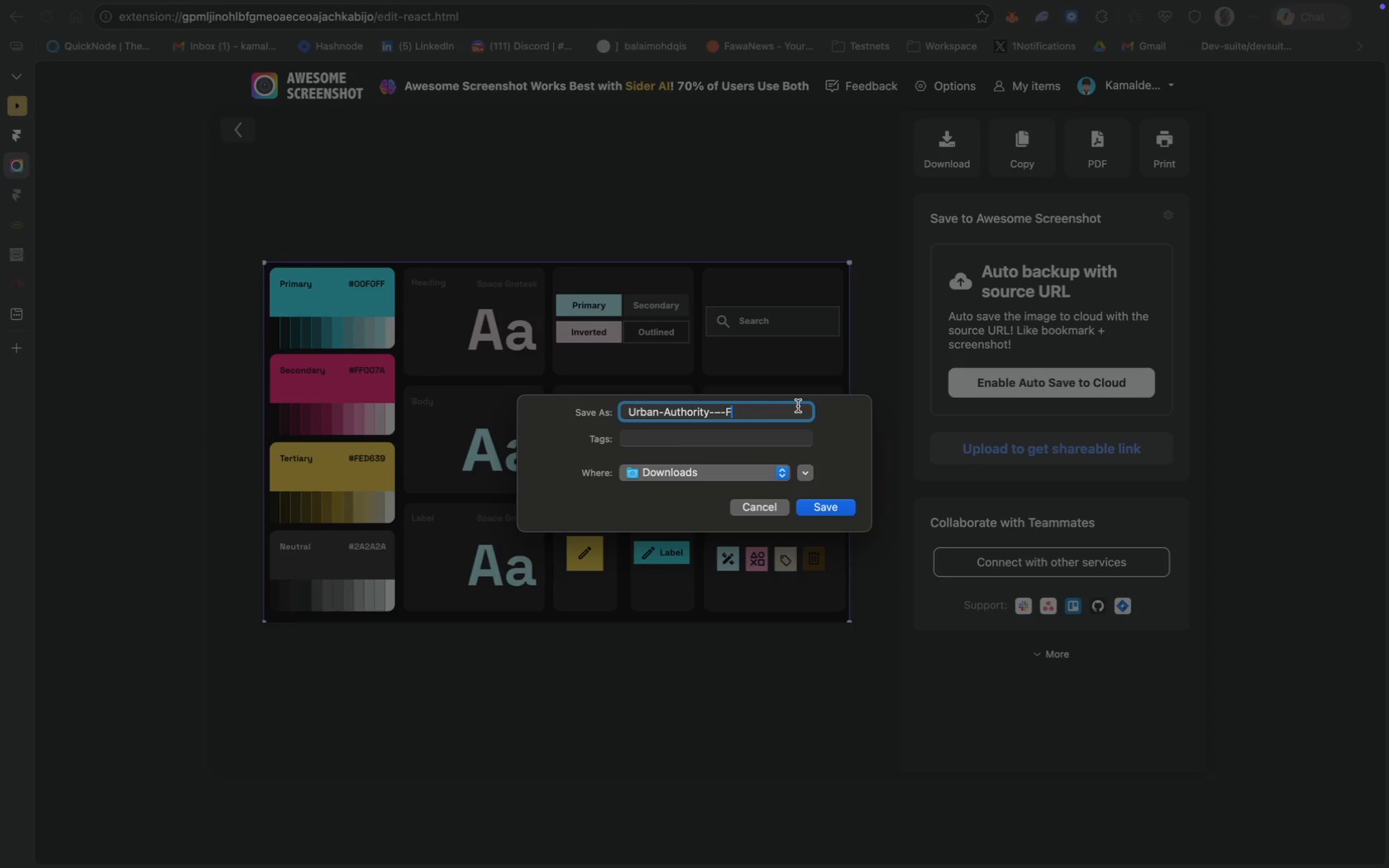 
key(Backspace)
 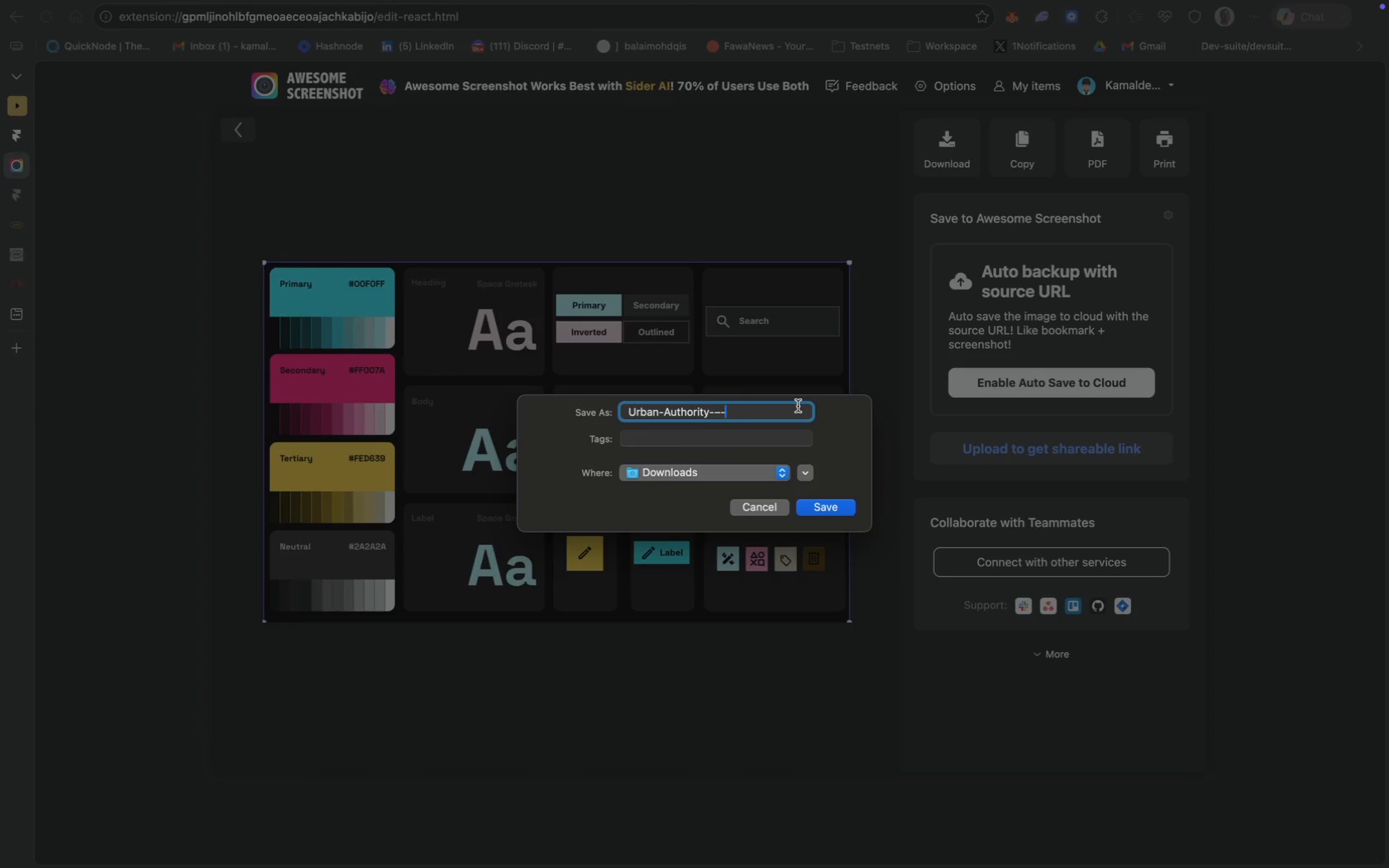 
key(Backspace)
 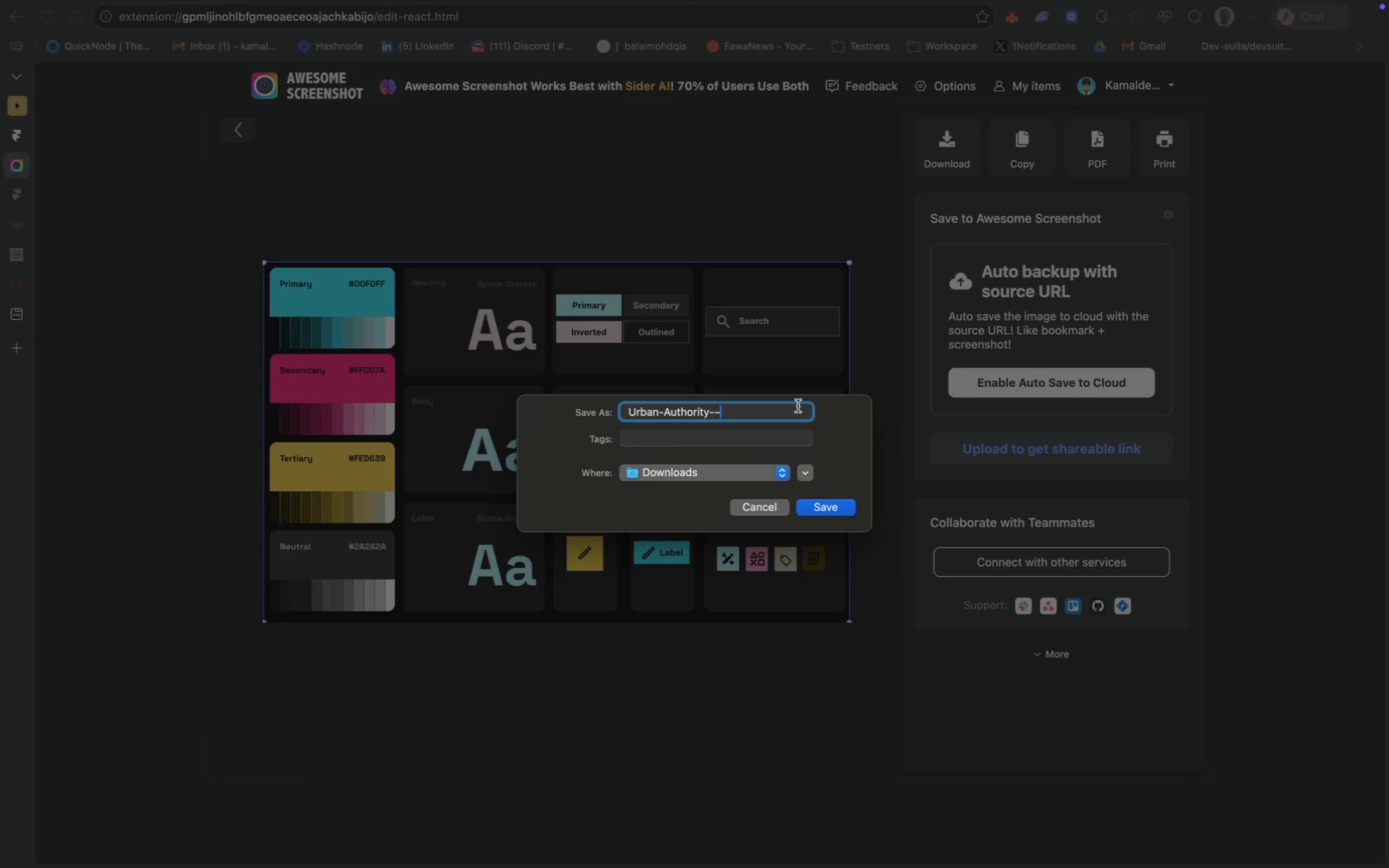 
key(Backspace)
 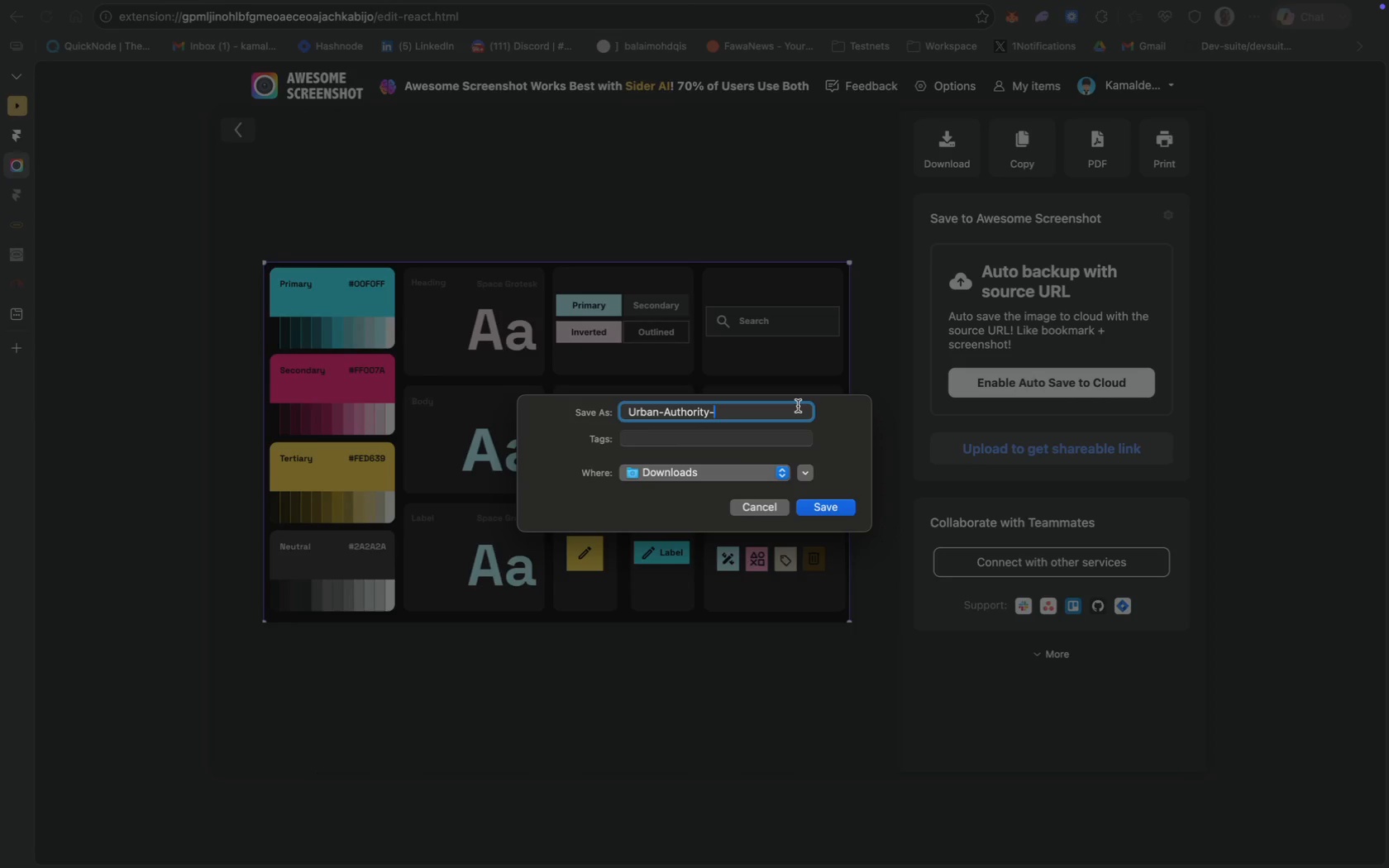 
key(Backspace)
 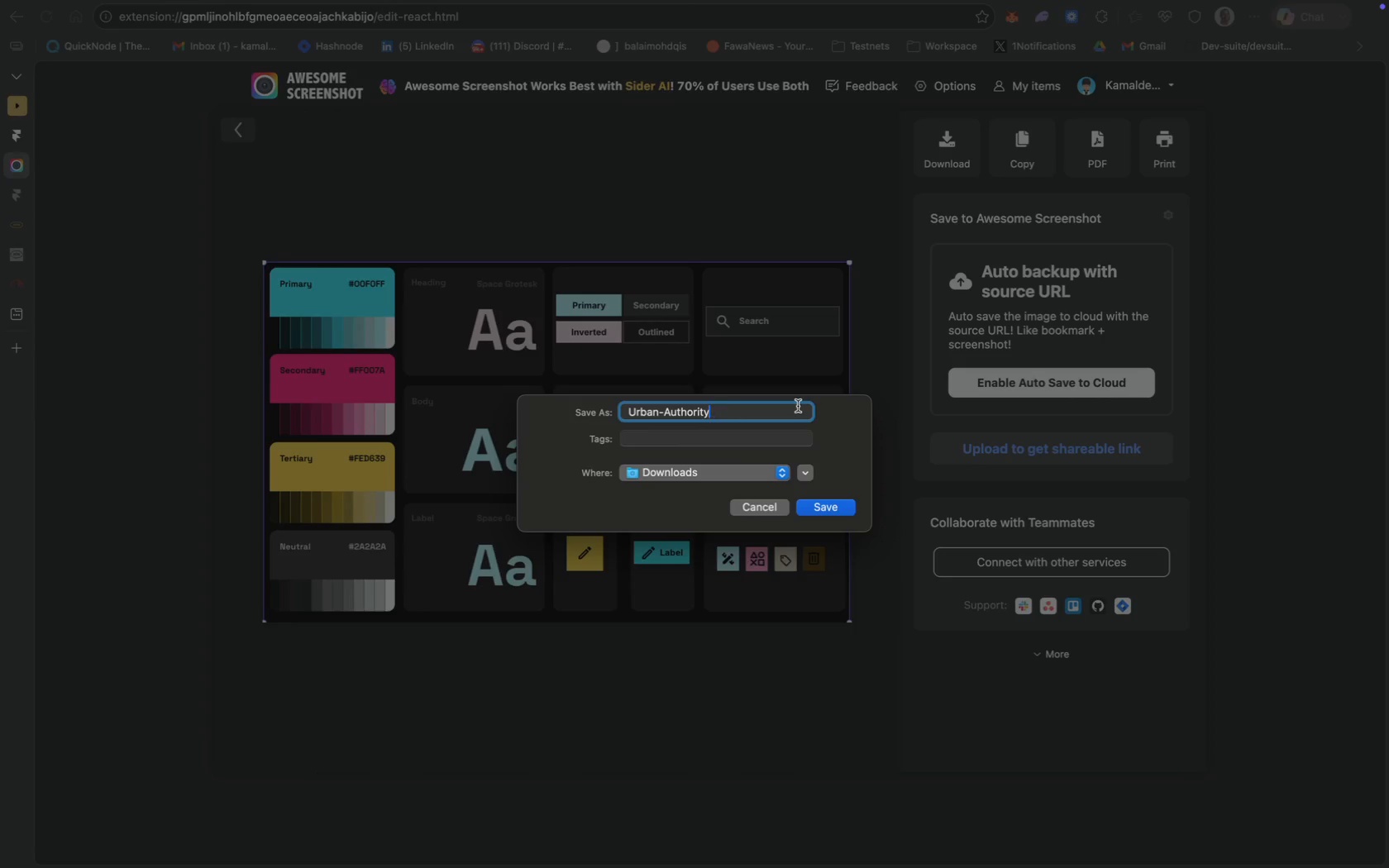 
key(Backspace)
 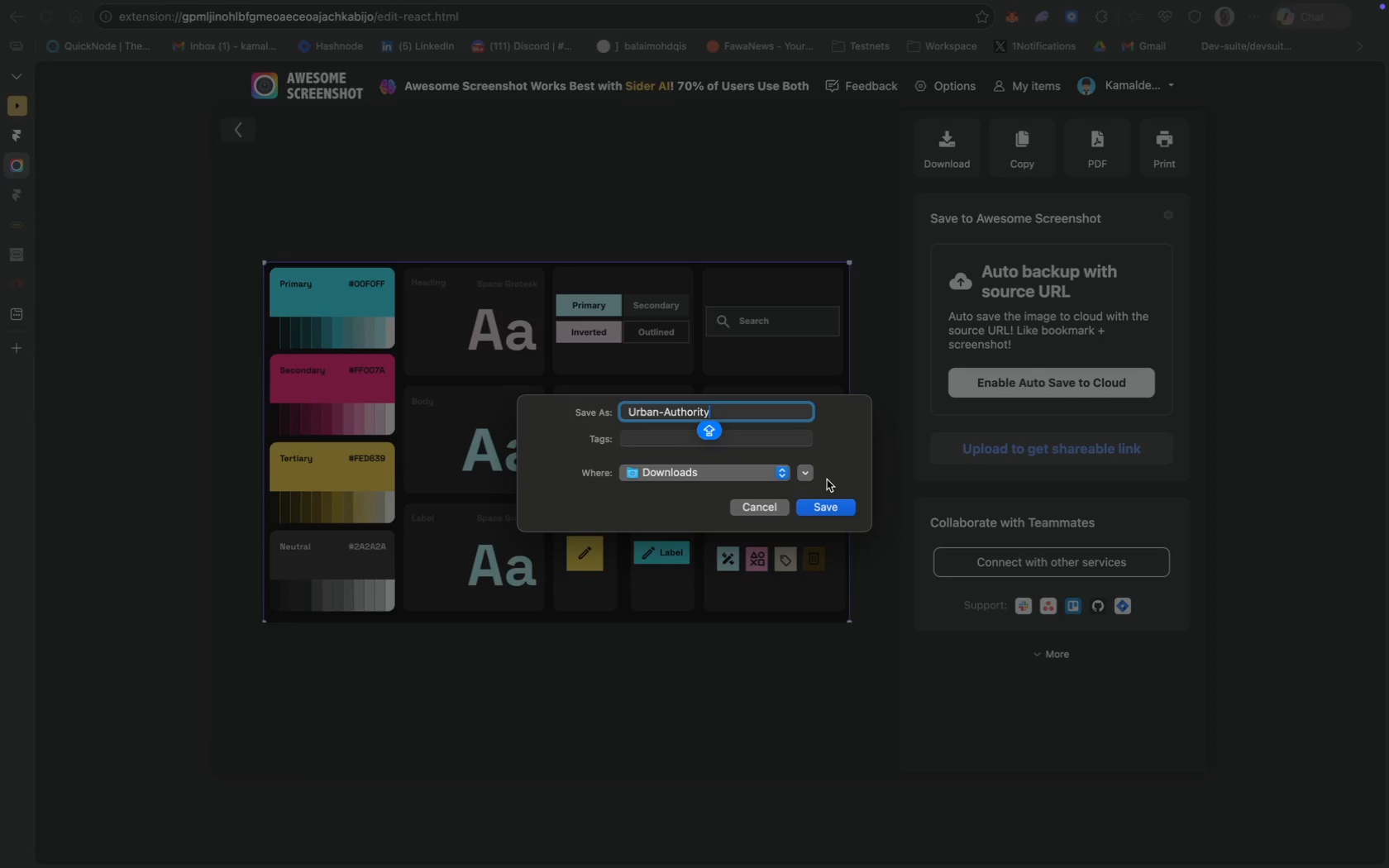 
left_click([829, 503])
 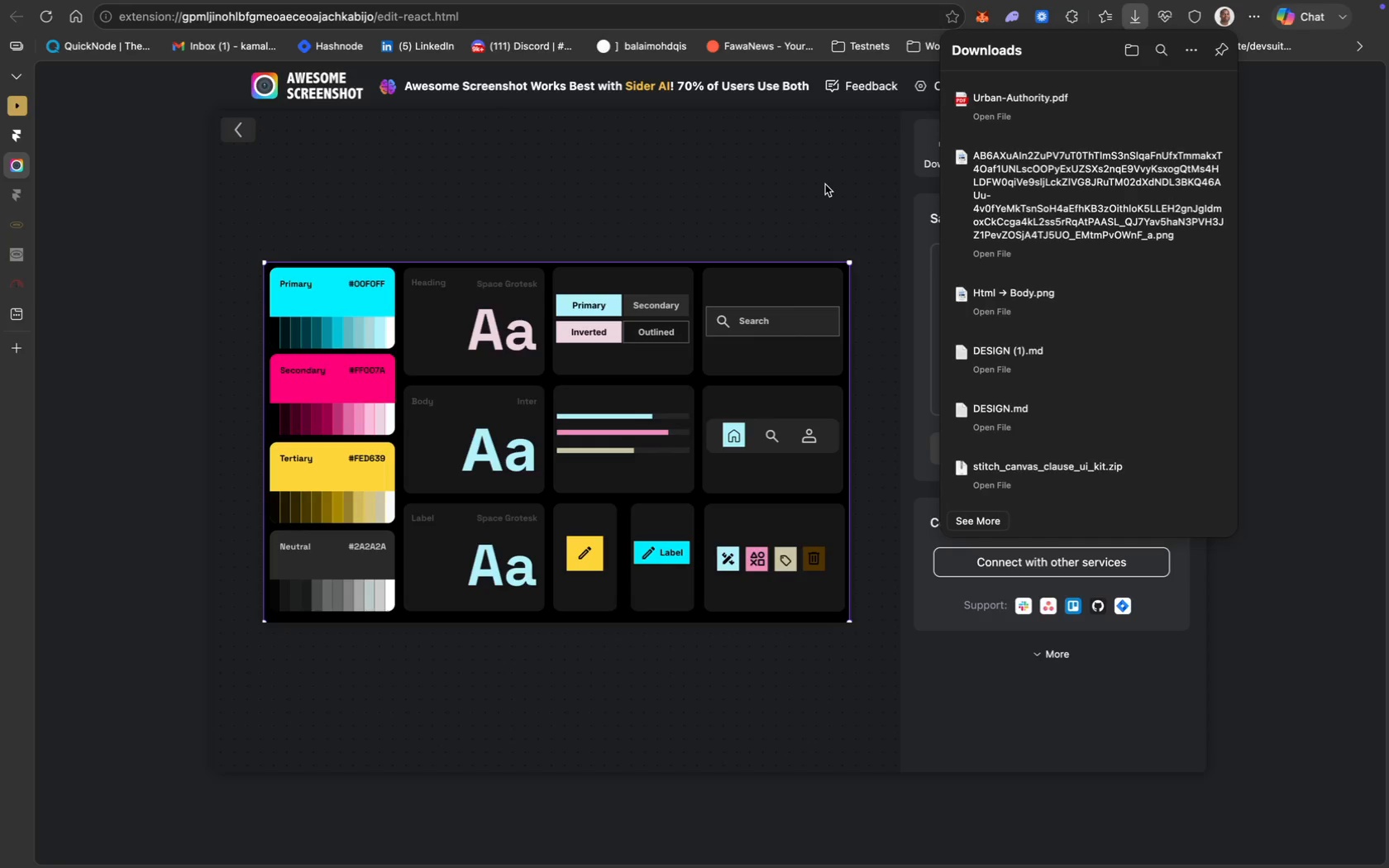 
left_click([711, 186])
 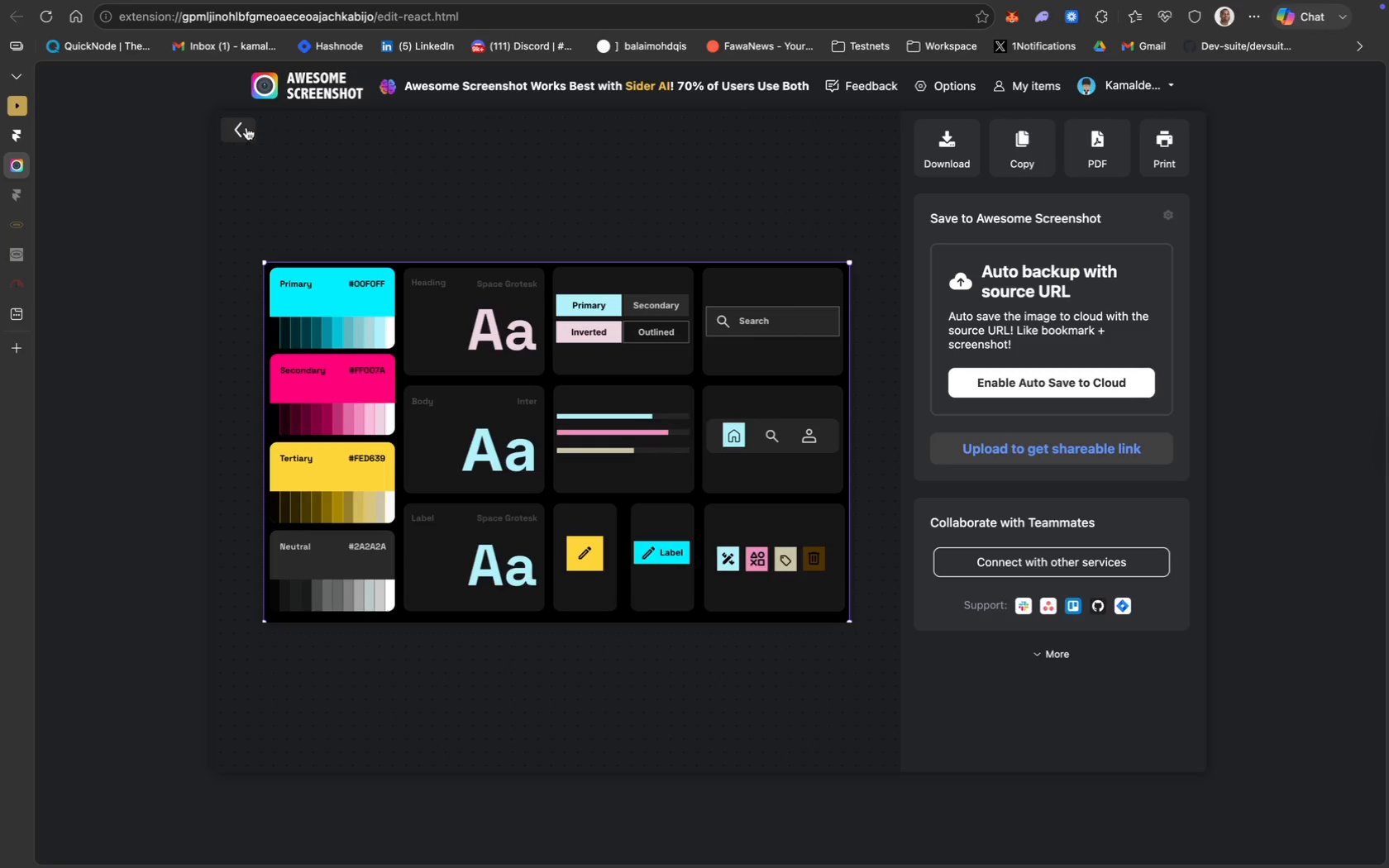 
left_click([245, 127])
 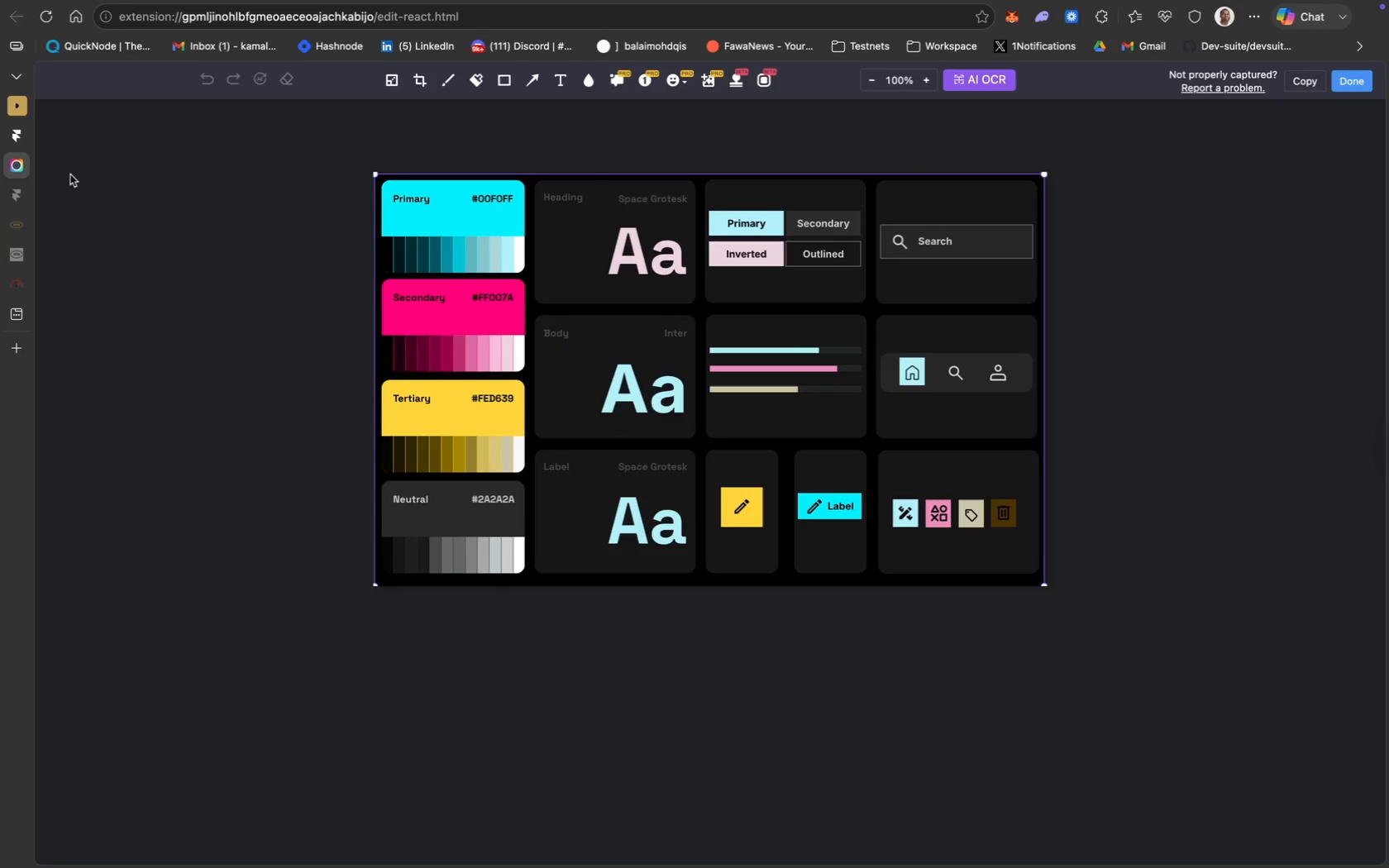 
scroll: coordinate [226, 279], scroll_direction: up, amount: 8.0
 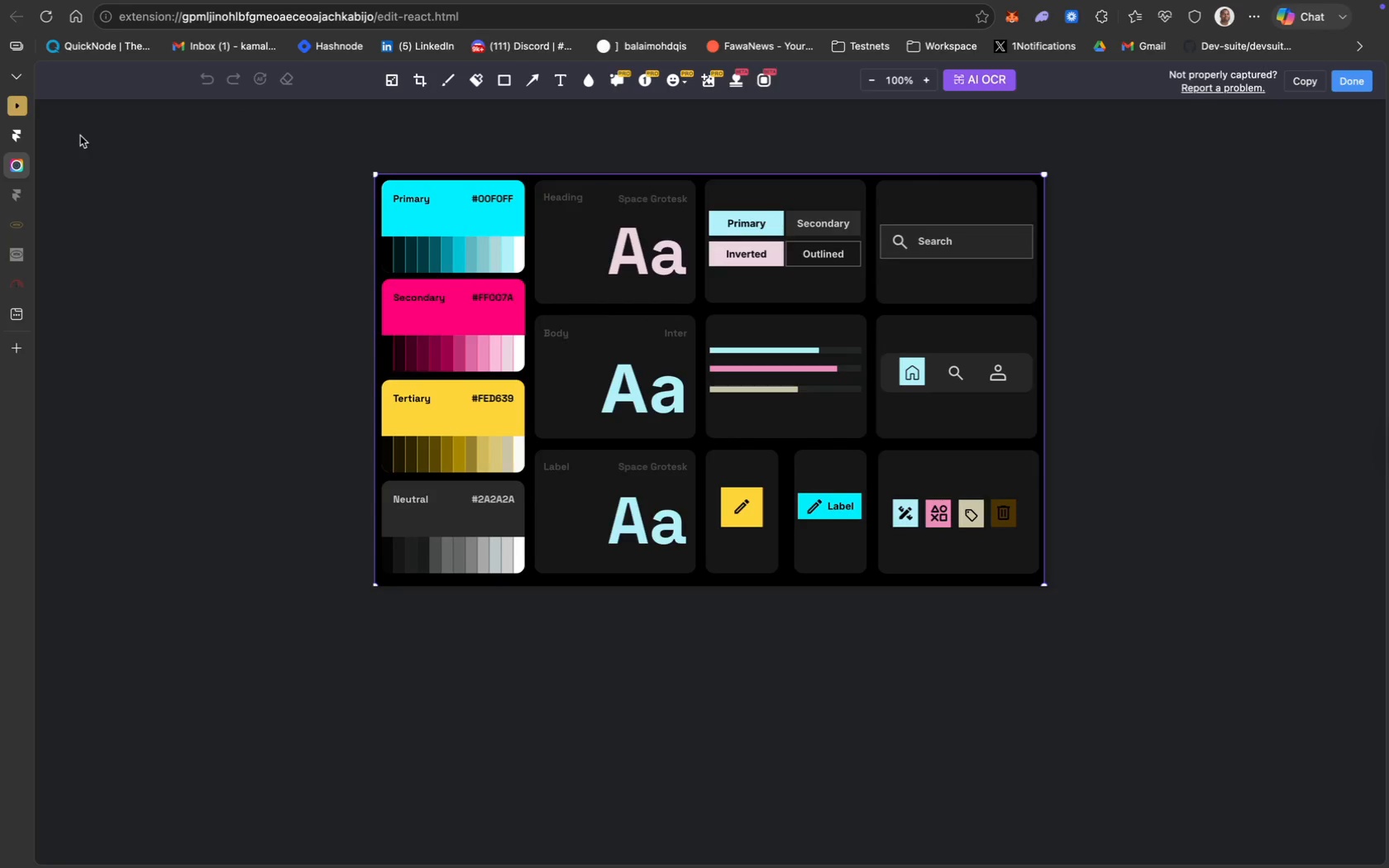 
left_click([21, 128])
 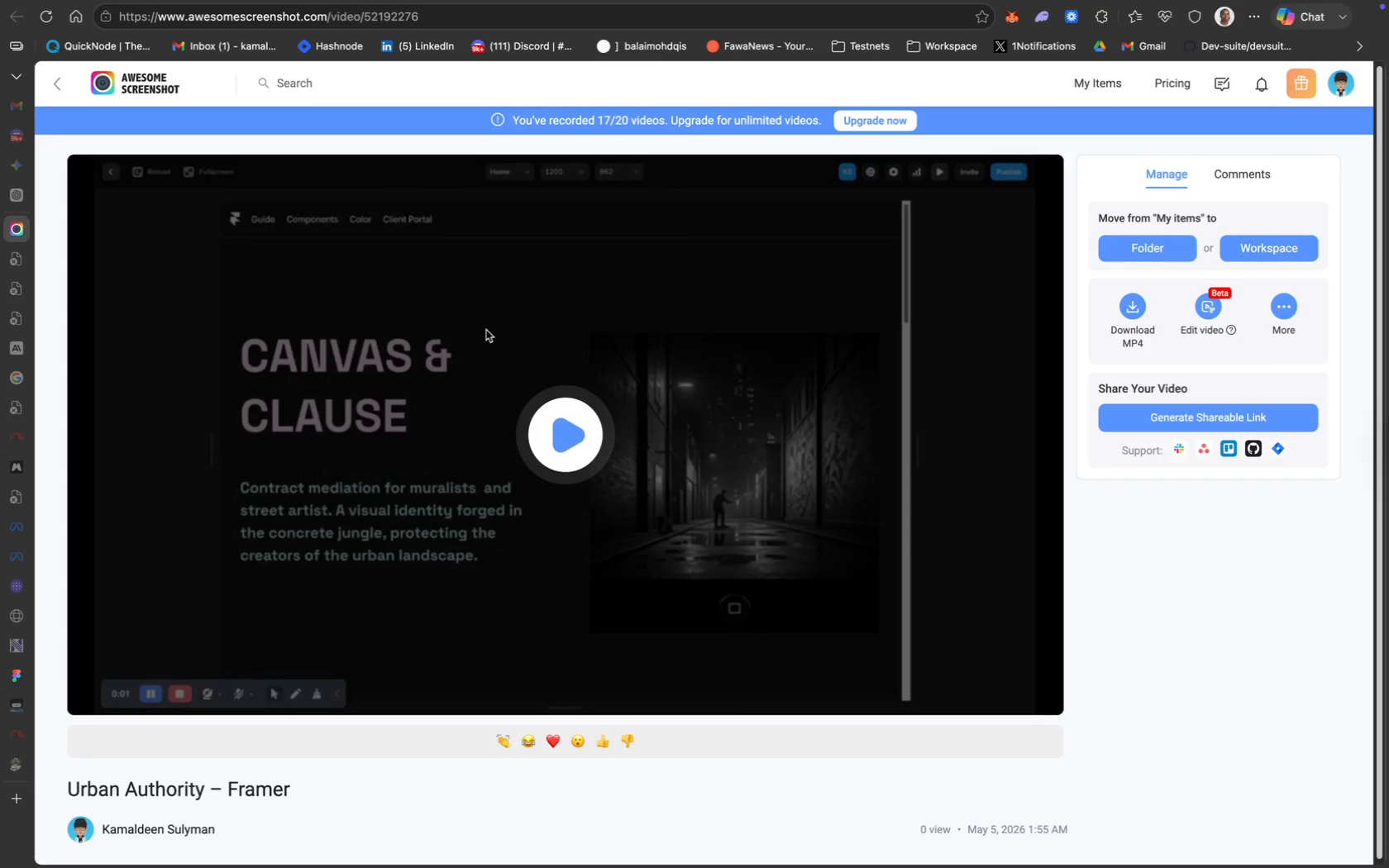 
left_click([566, 438])
 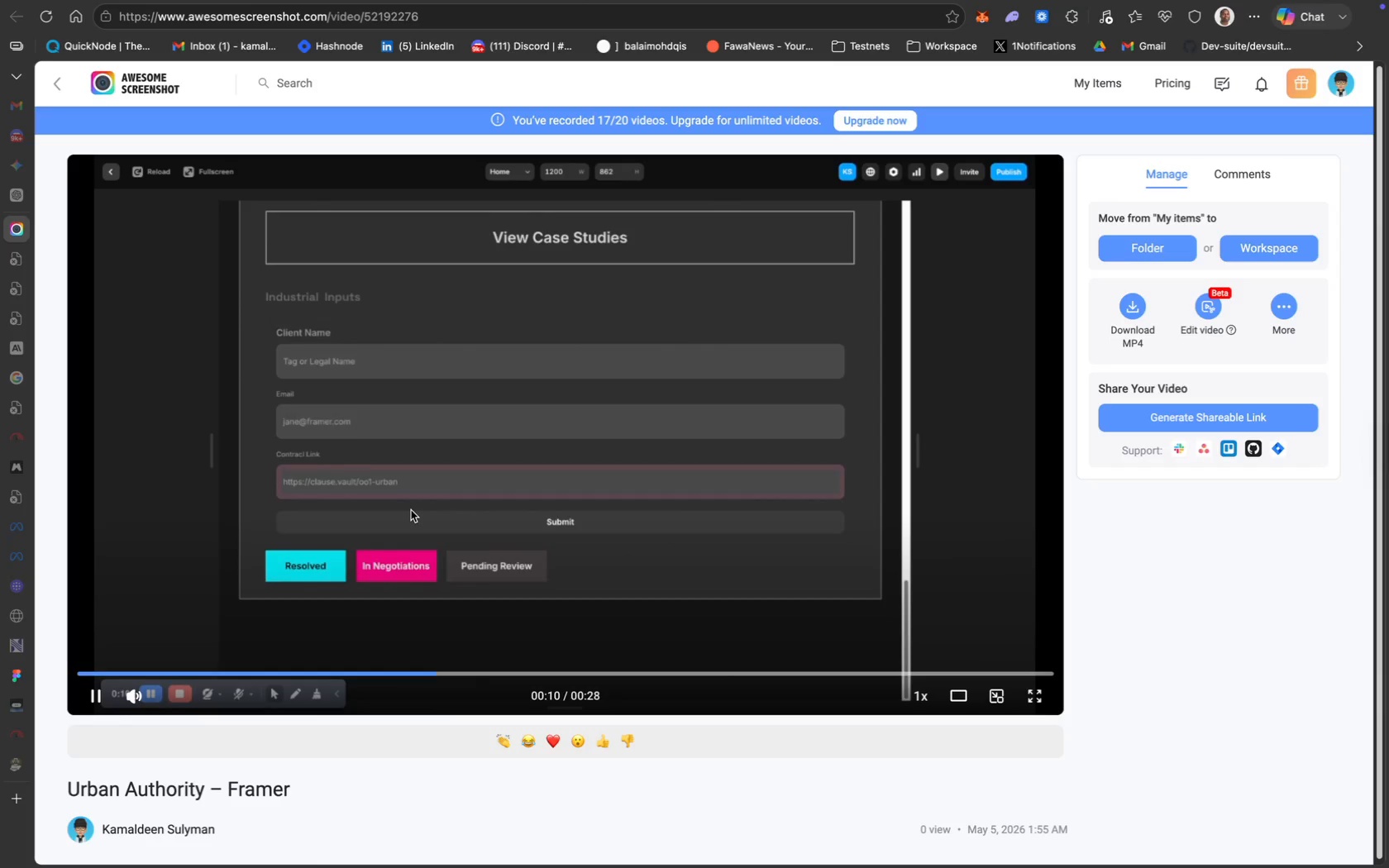 
wait(15.85)
 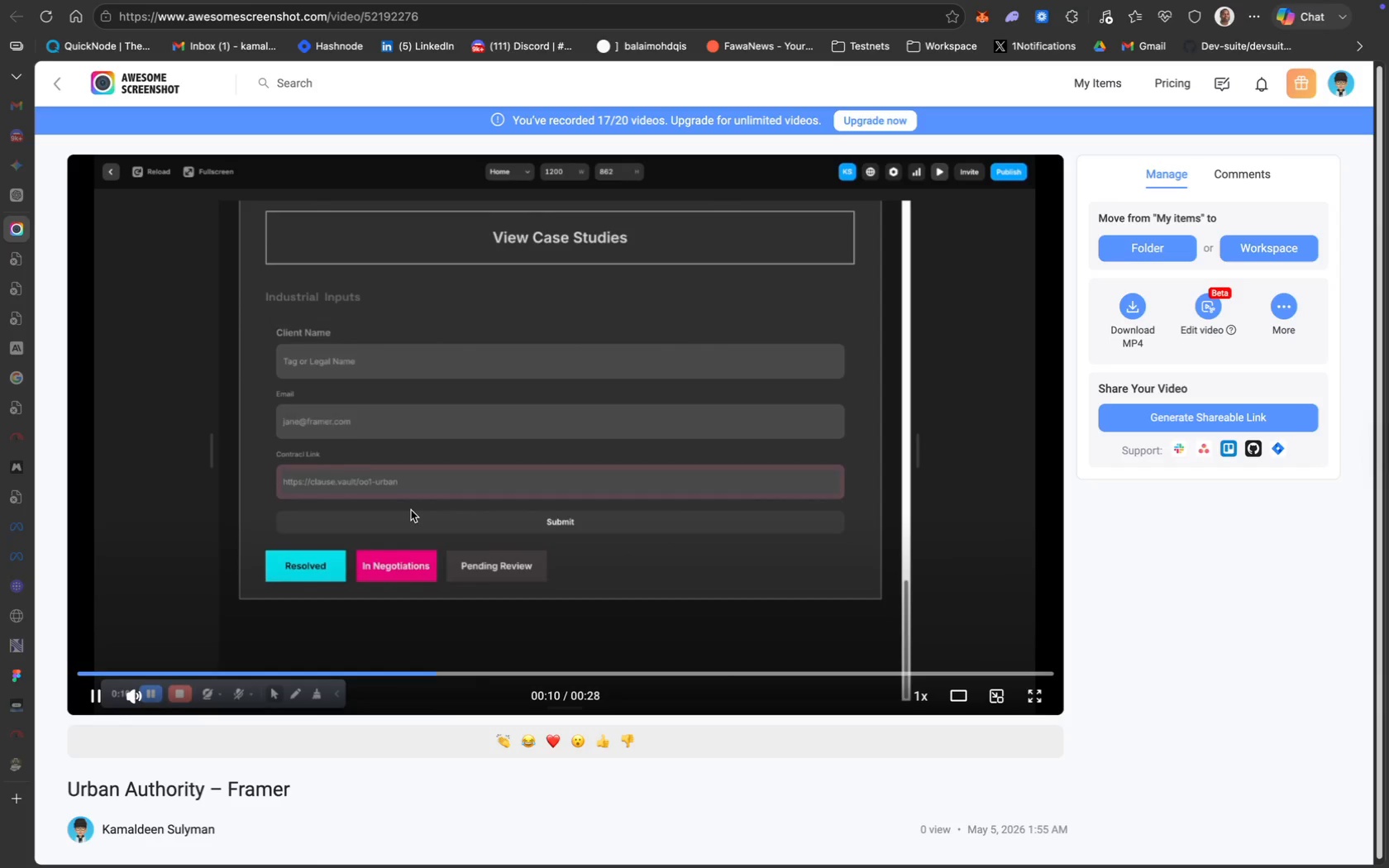 
scroll: coordinate [1022, 167], scroll_direction: down, amount: 88.0
 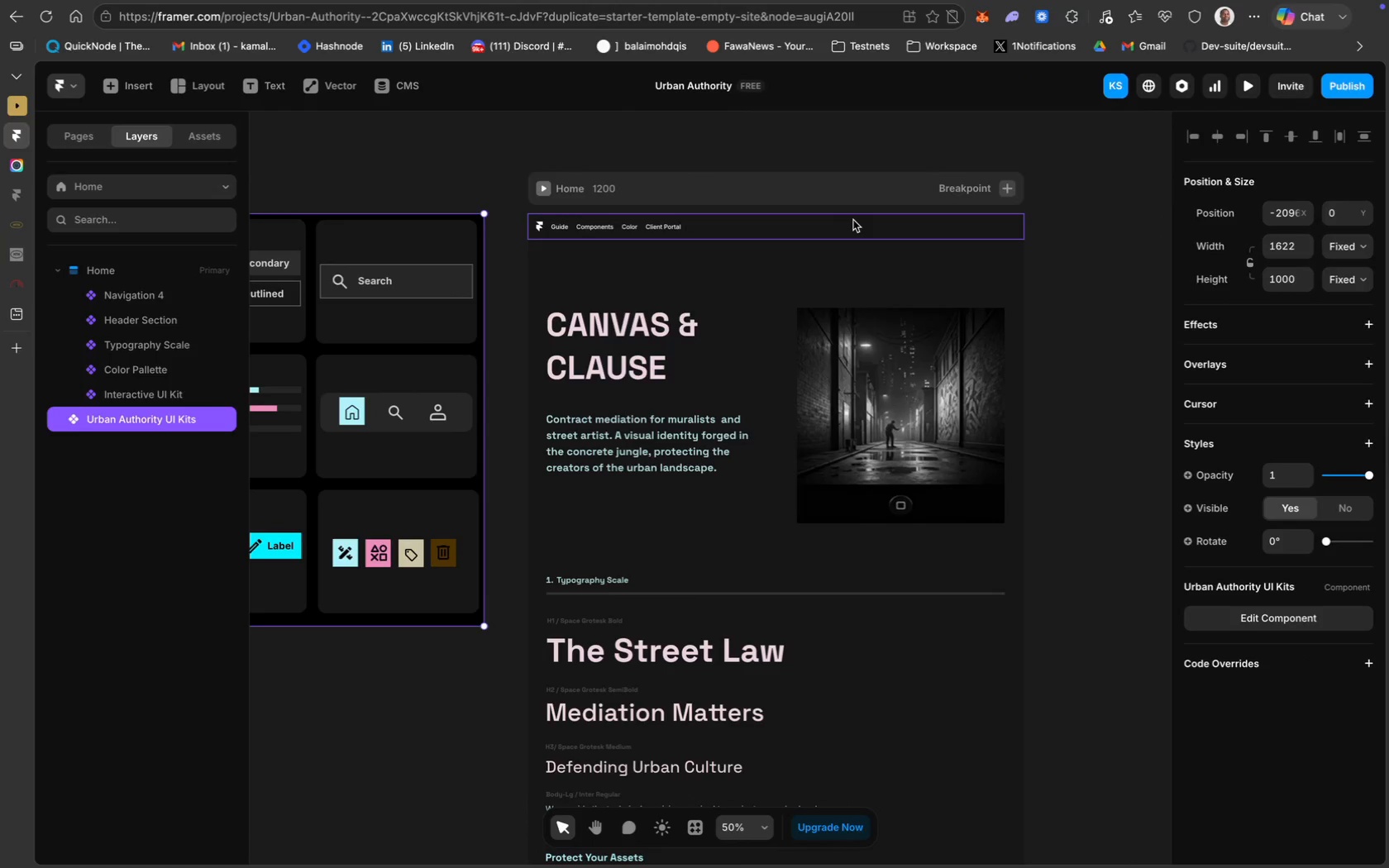 
left_click([852, 222])
 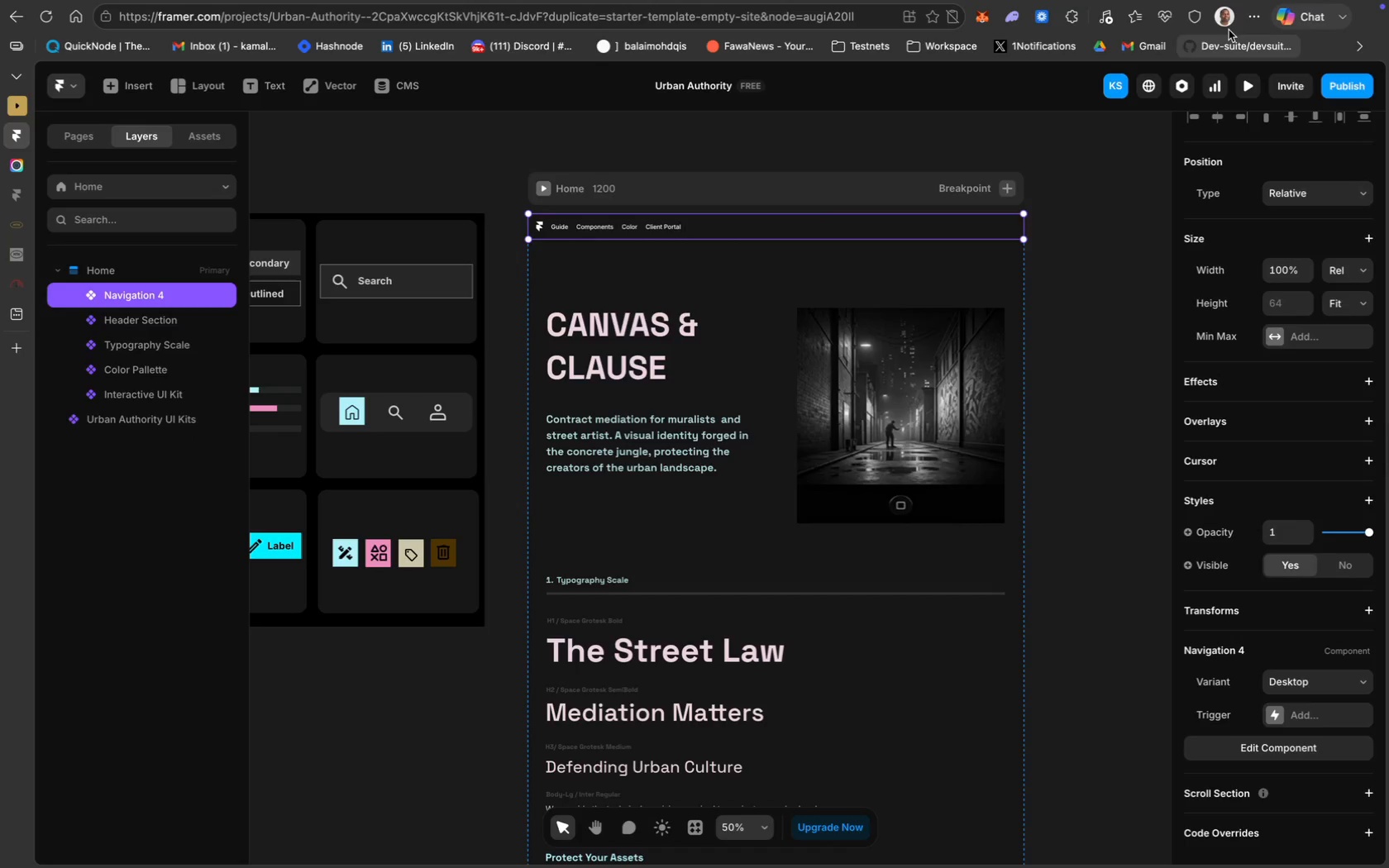 
left_click([1250, 8])
 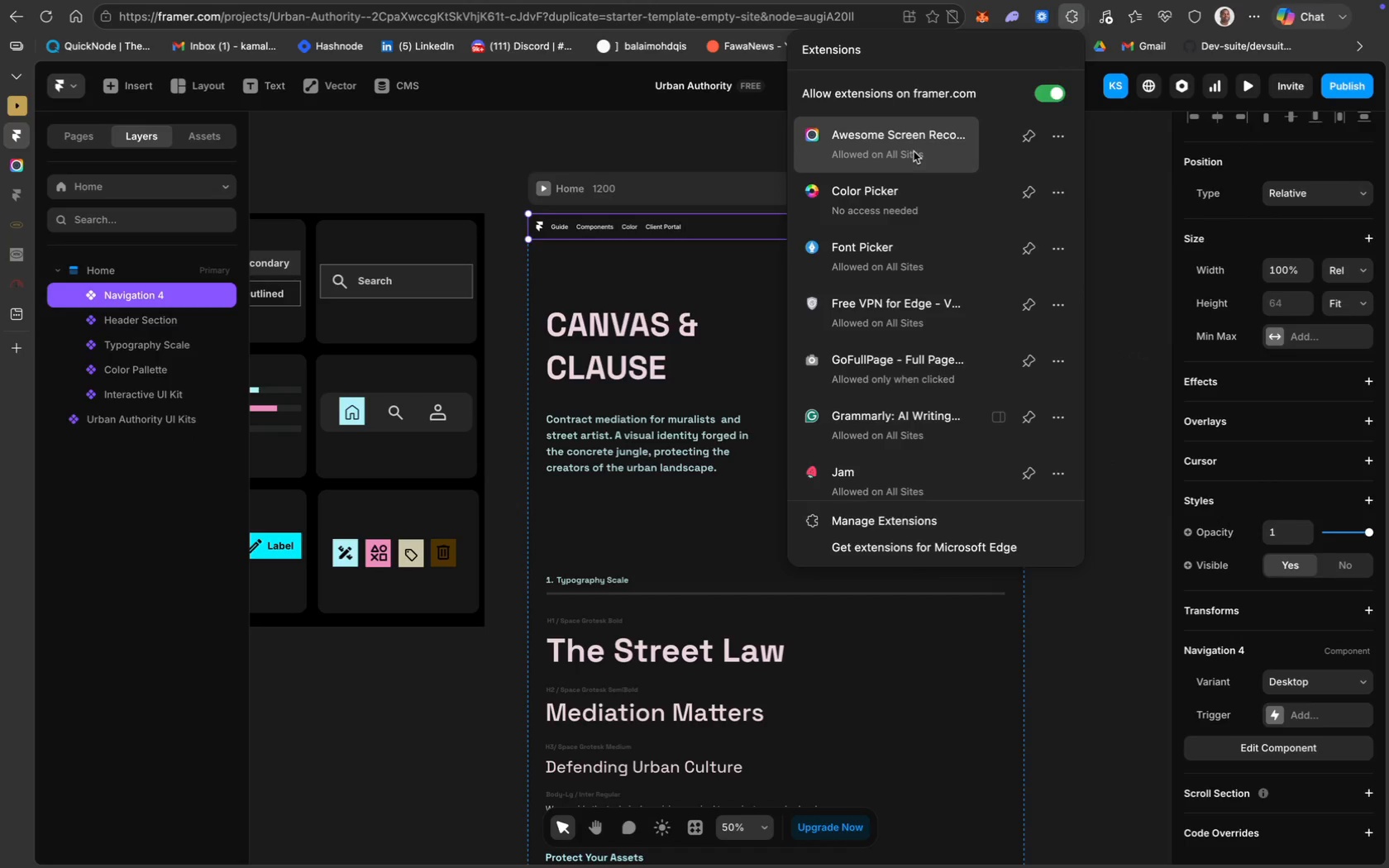 
wait(10.68)
 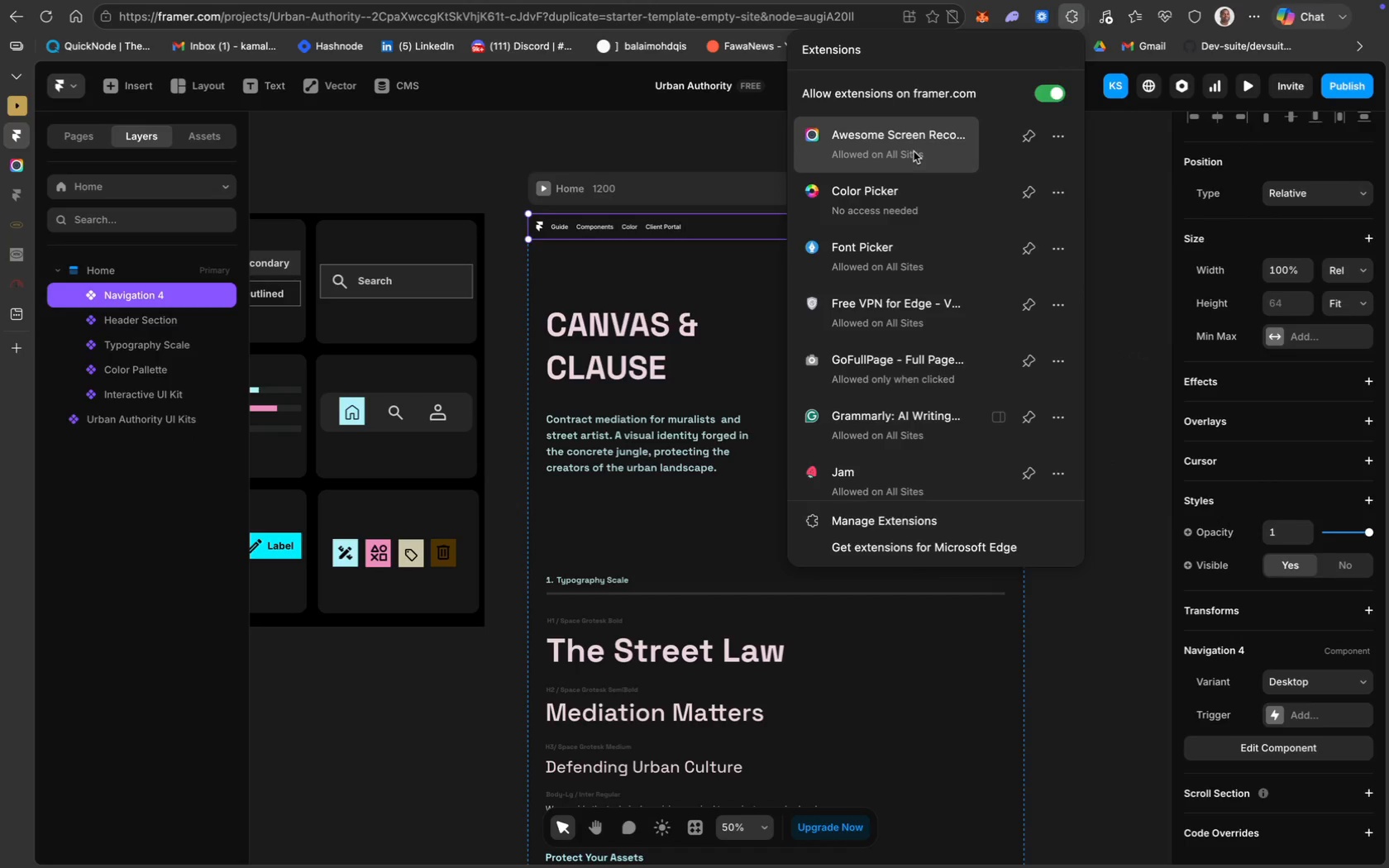 
left_click([928, 348])
 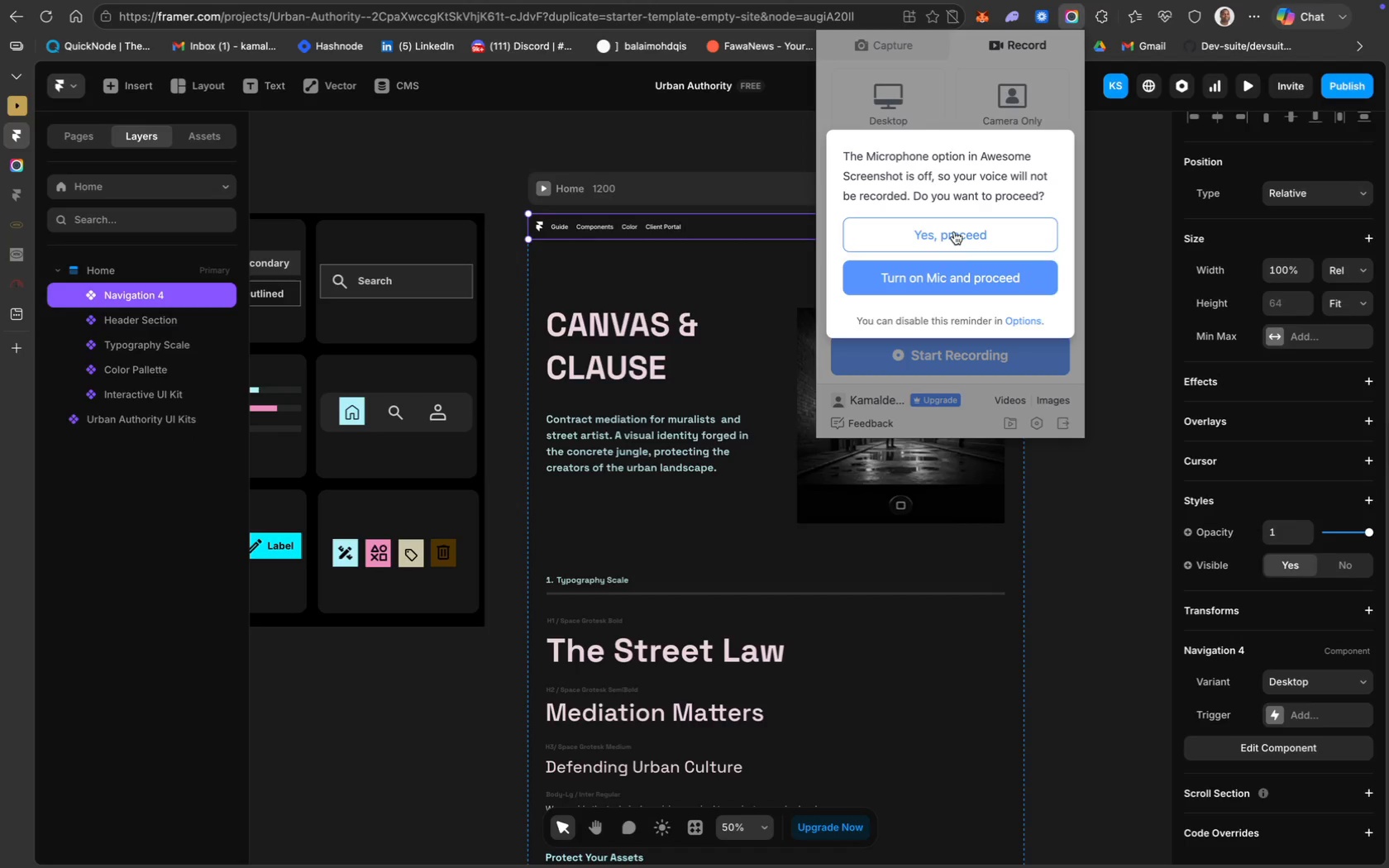 
left_click([954, 234])
 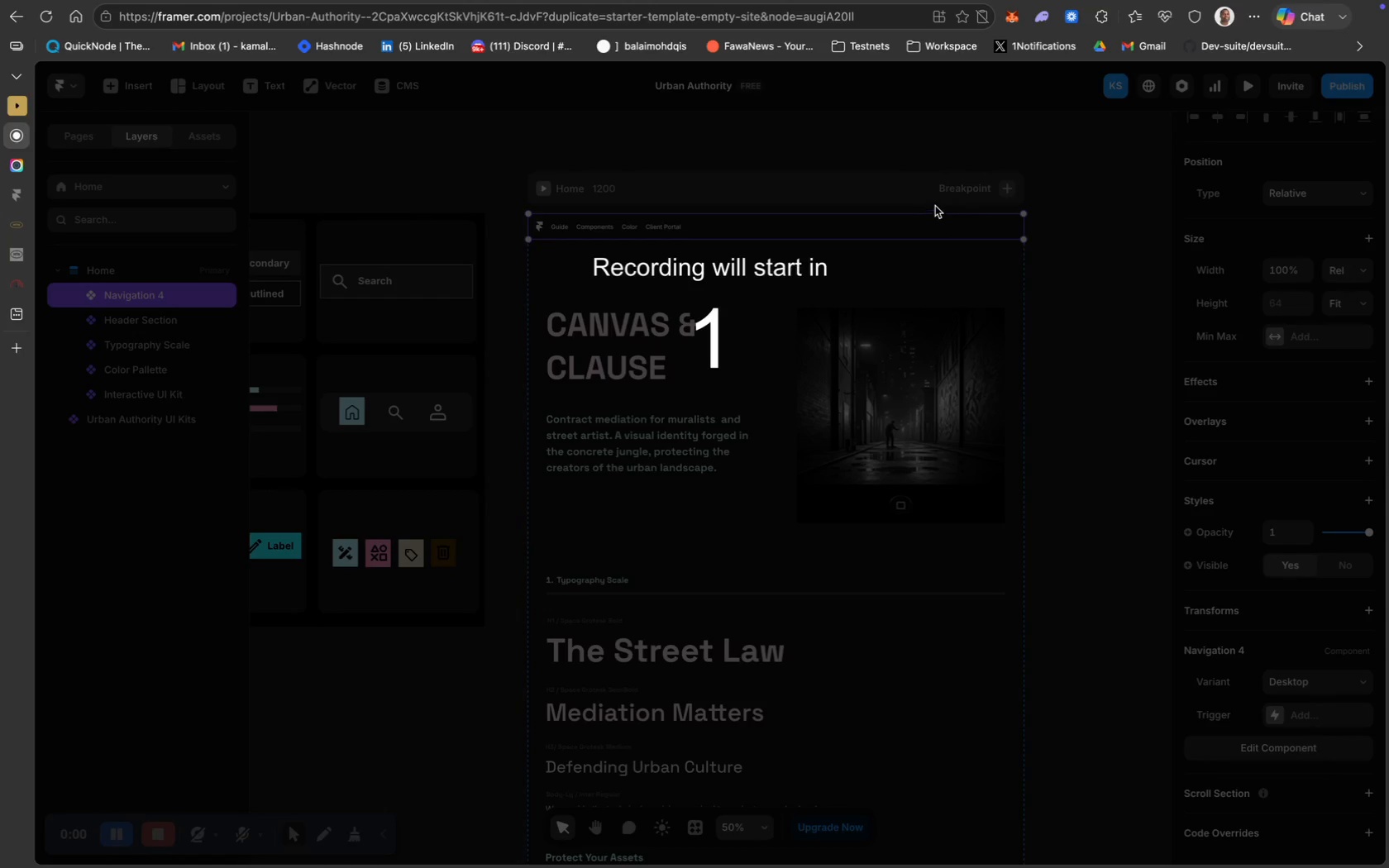 
mouse_move([1236, 83])
 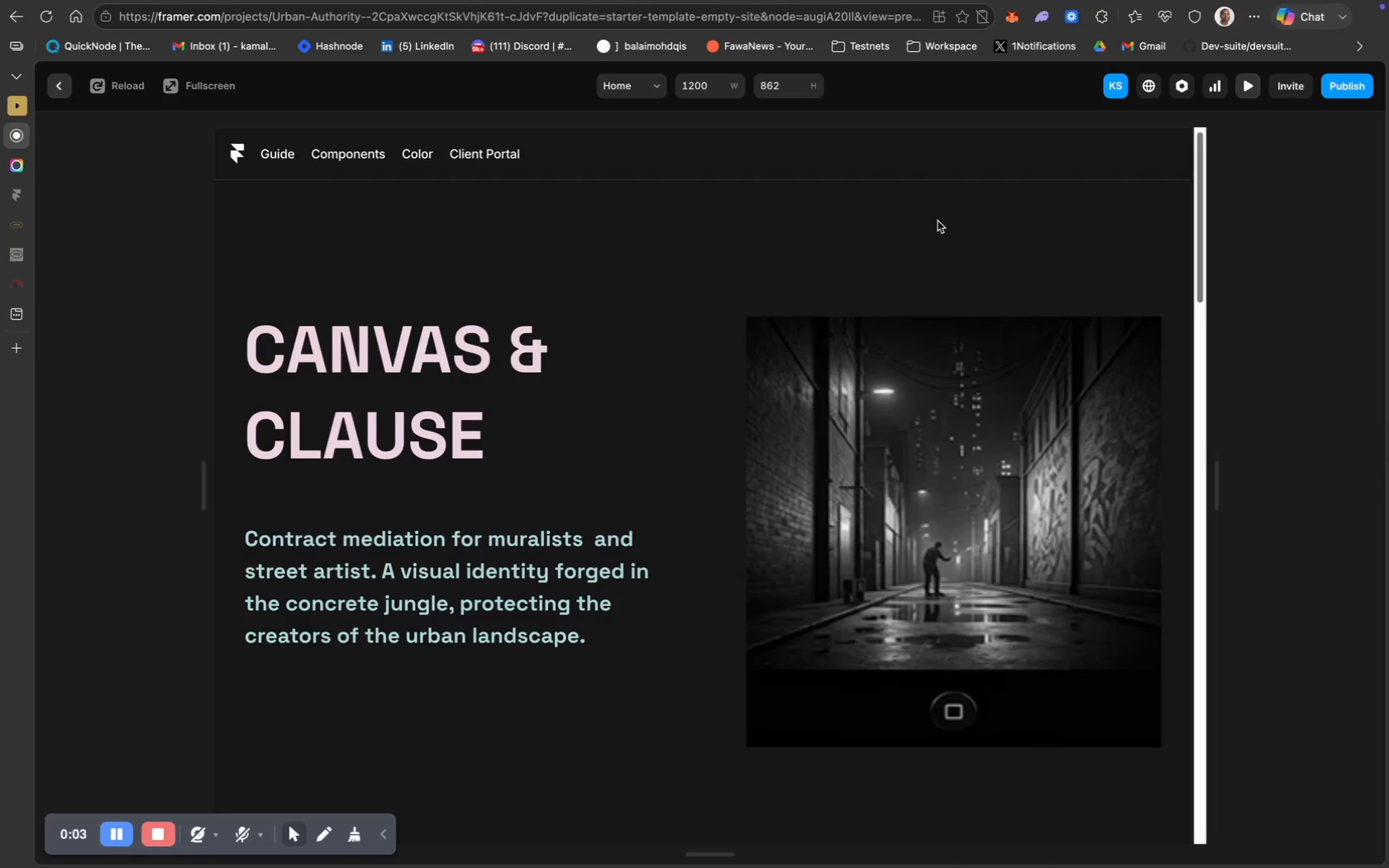 
scroll: coordinate [701, 590], scroll_direction: down, amount: 212.0
 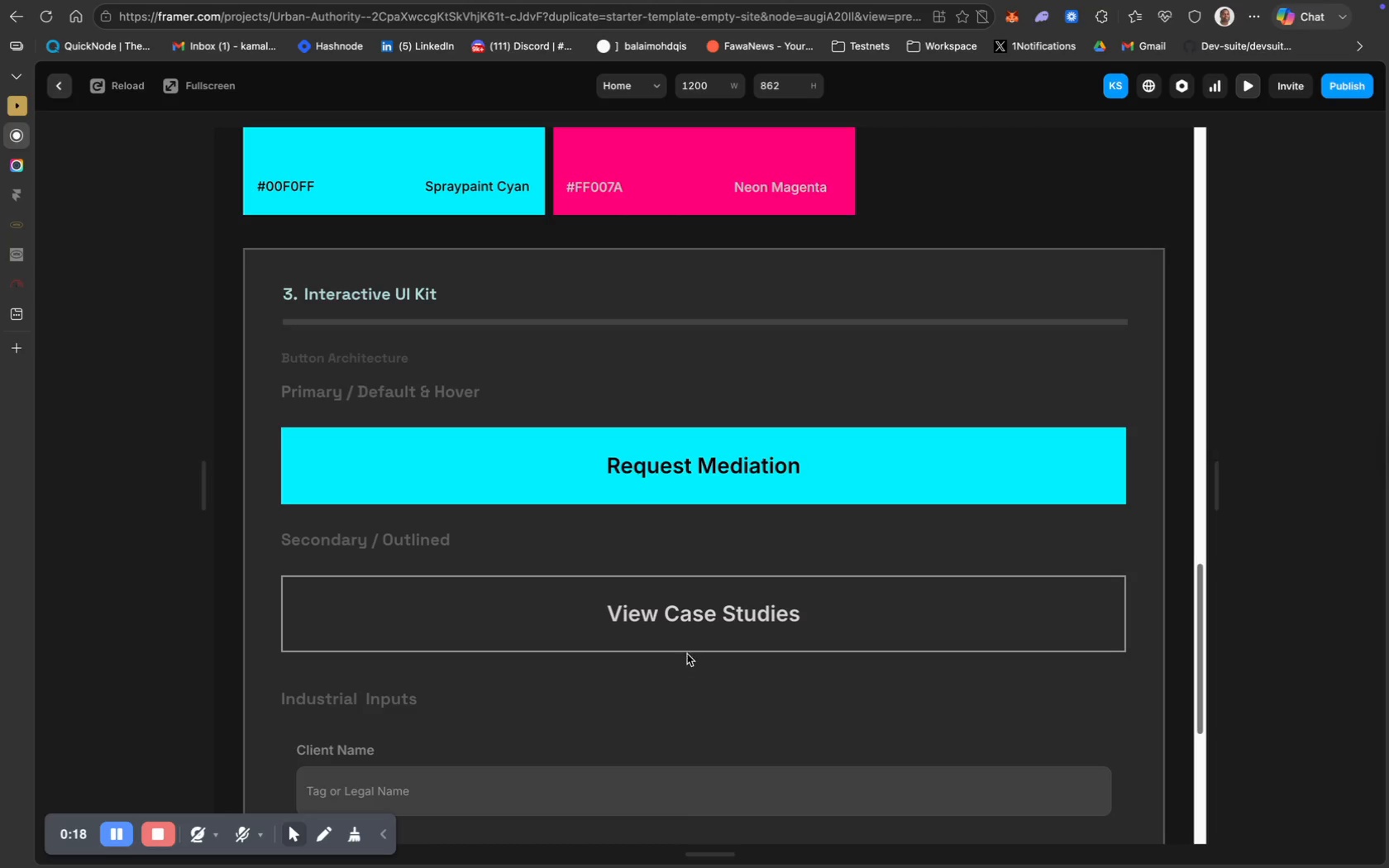 
wait(10.8)
 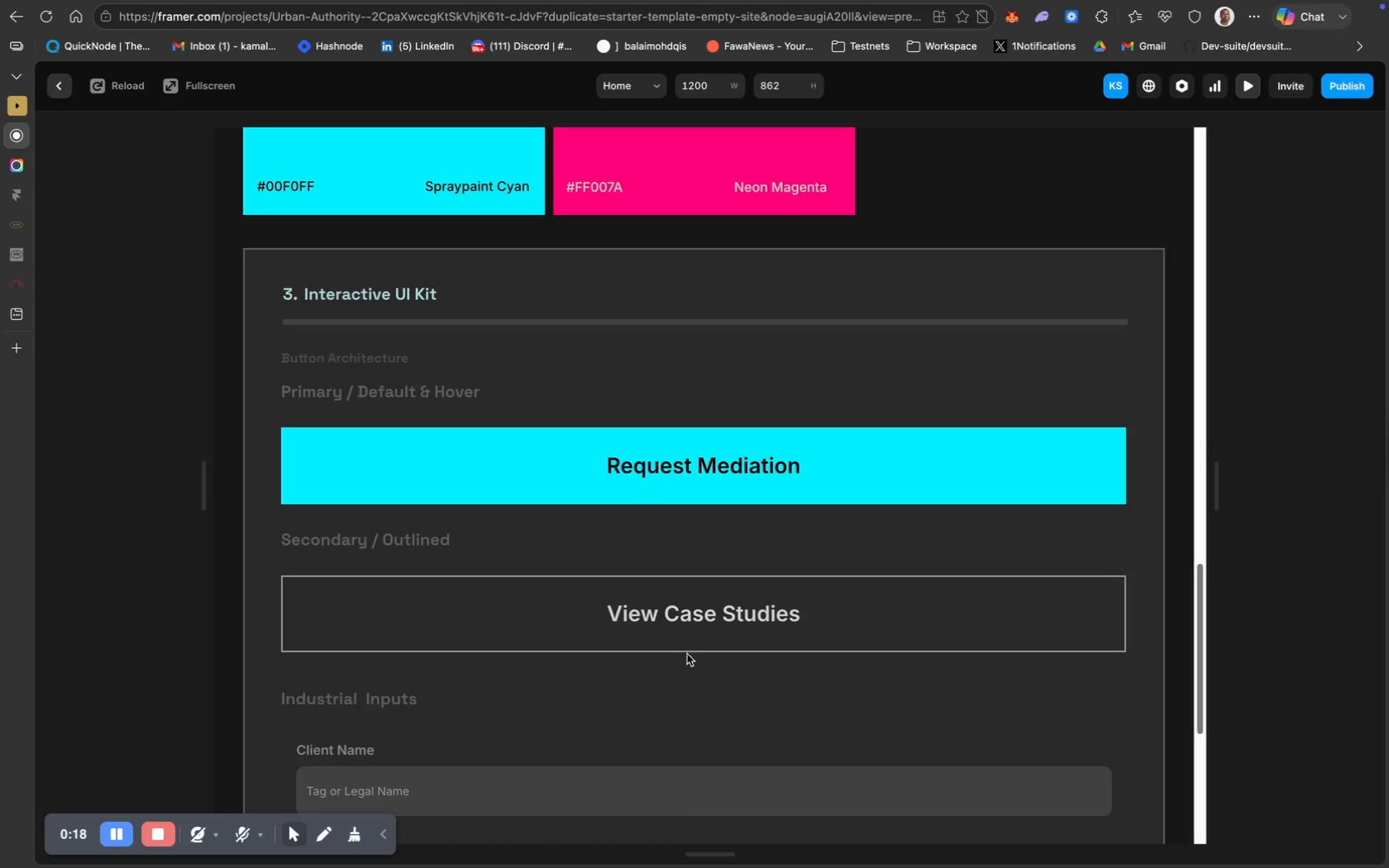 
scroll: coordinate [700, 733], scroll_direction: down, amount: 28.0
 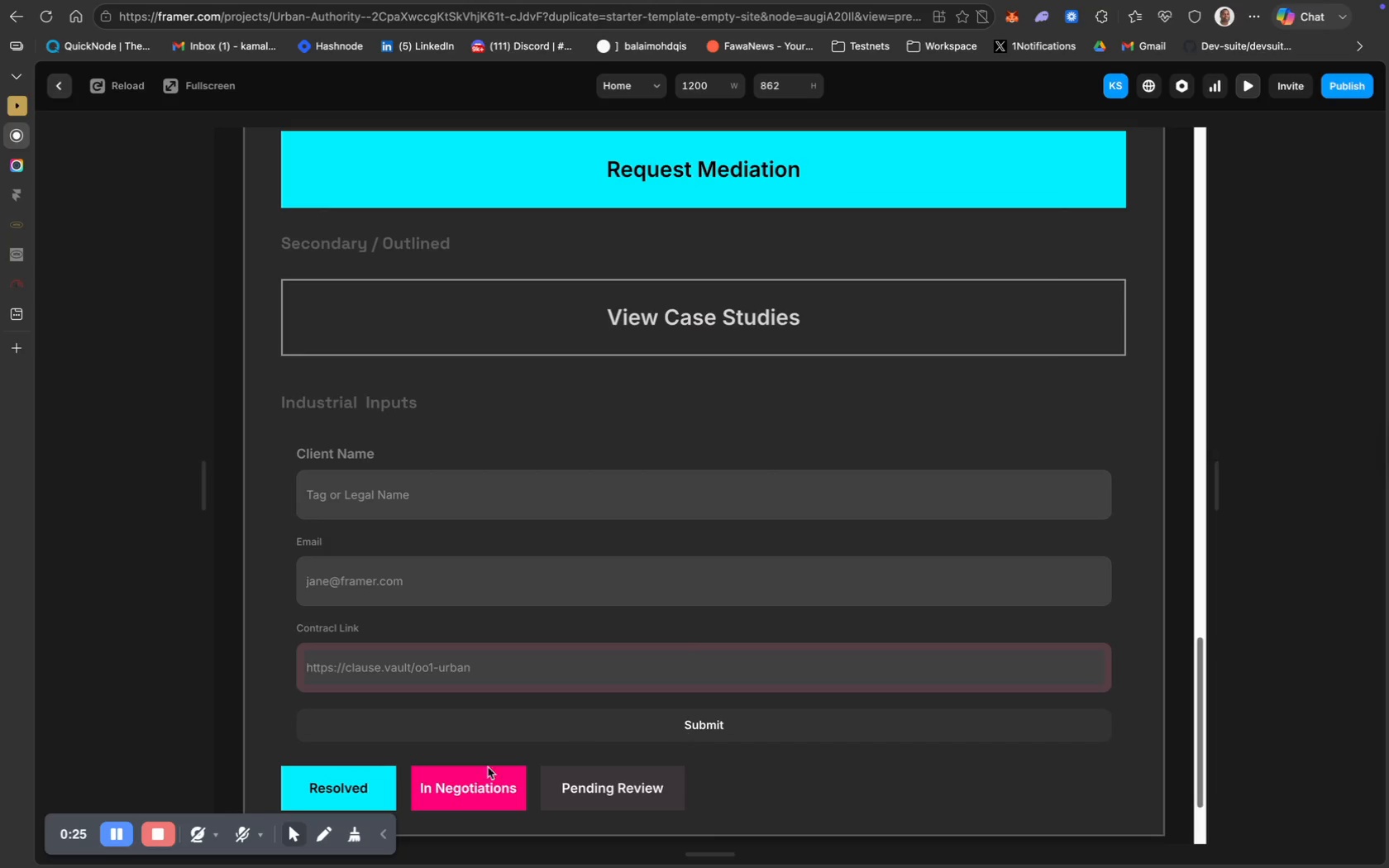 
scroll: coordinate [412, 538], scroll_direction: up, amount: 297.0
 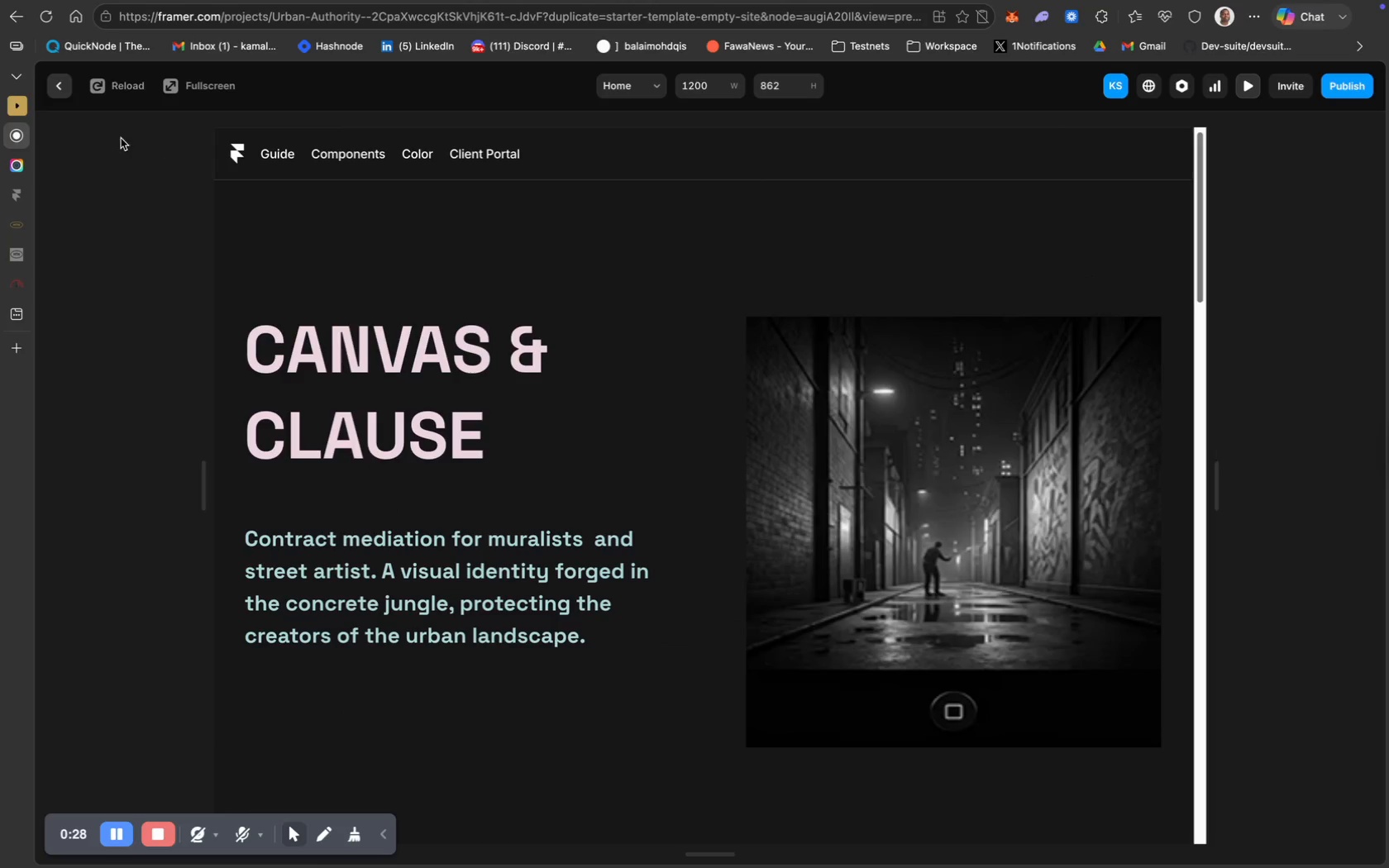 
left_click([67, 89])
 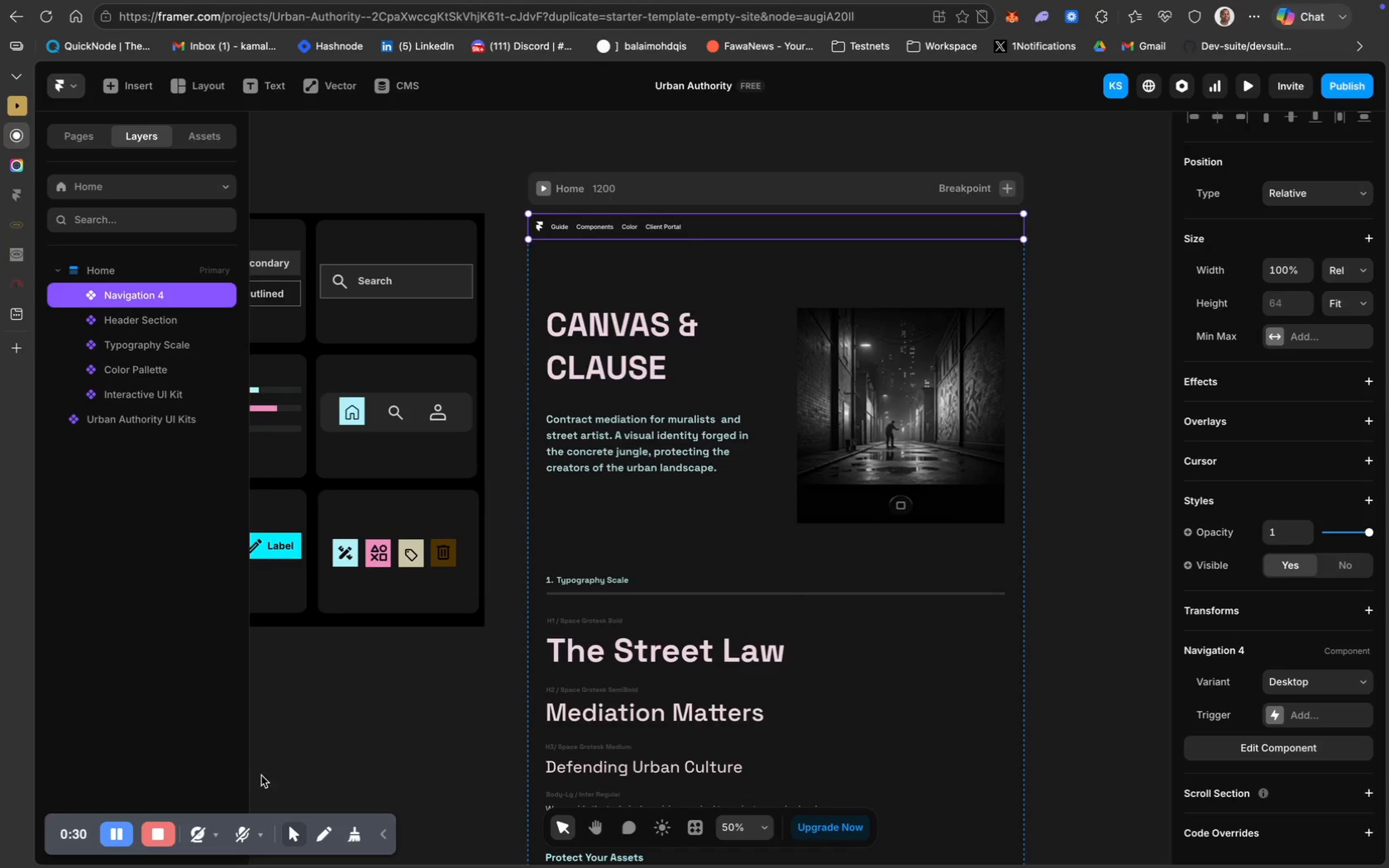 
left_click([160, 830])
 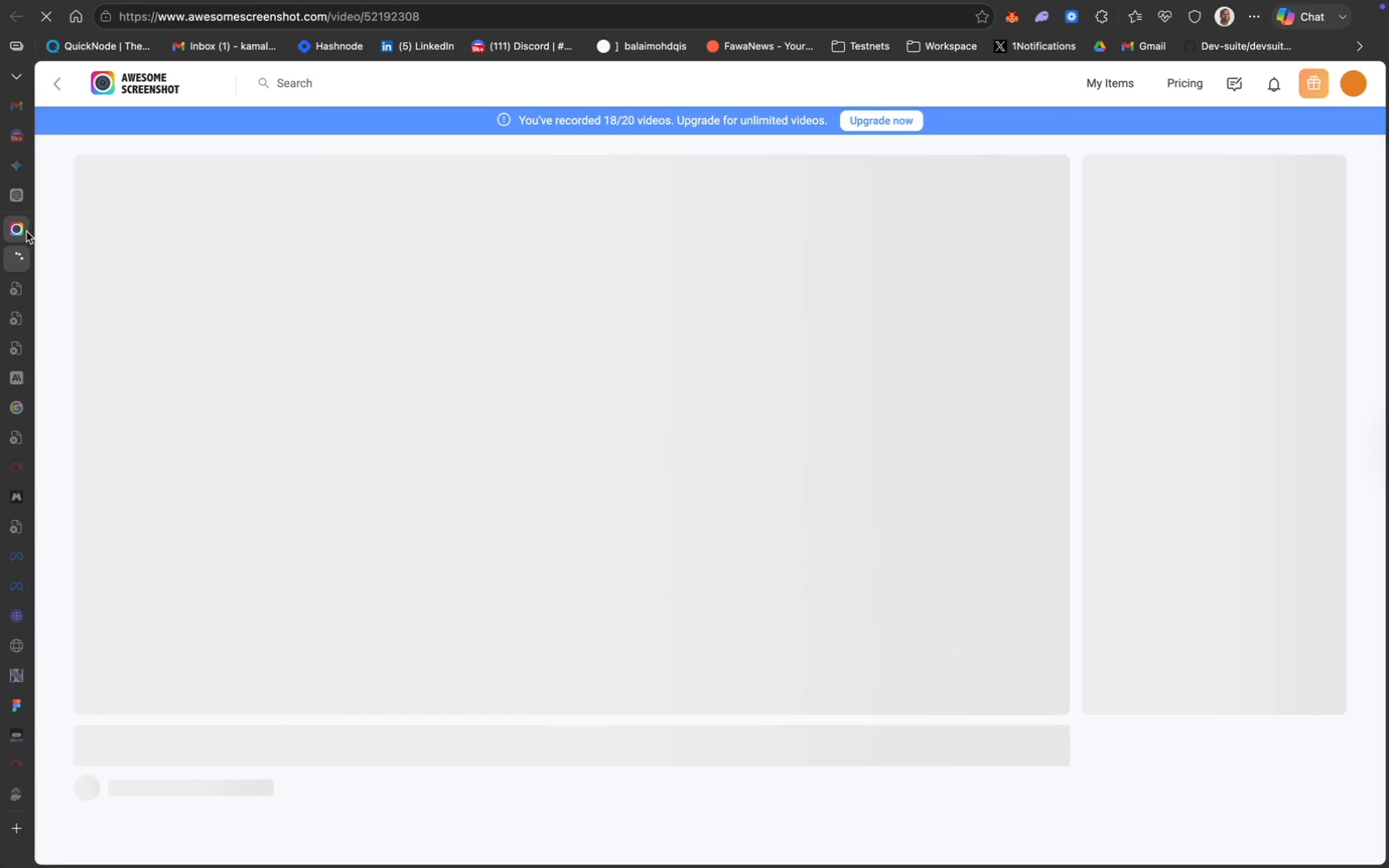 
wait(5.23)
 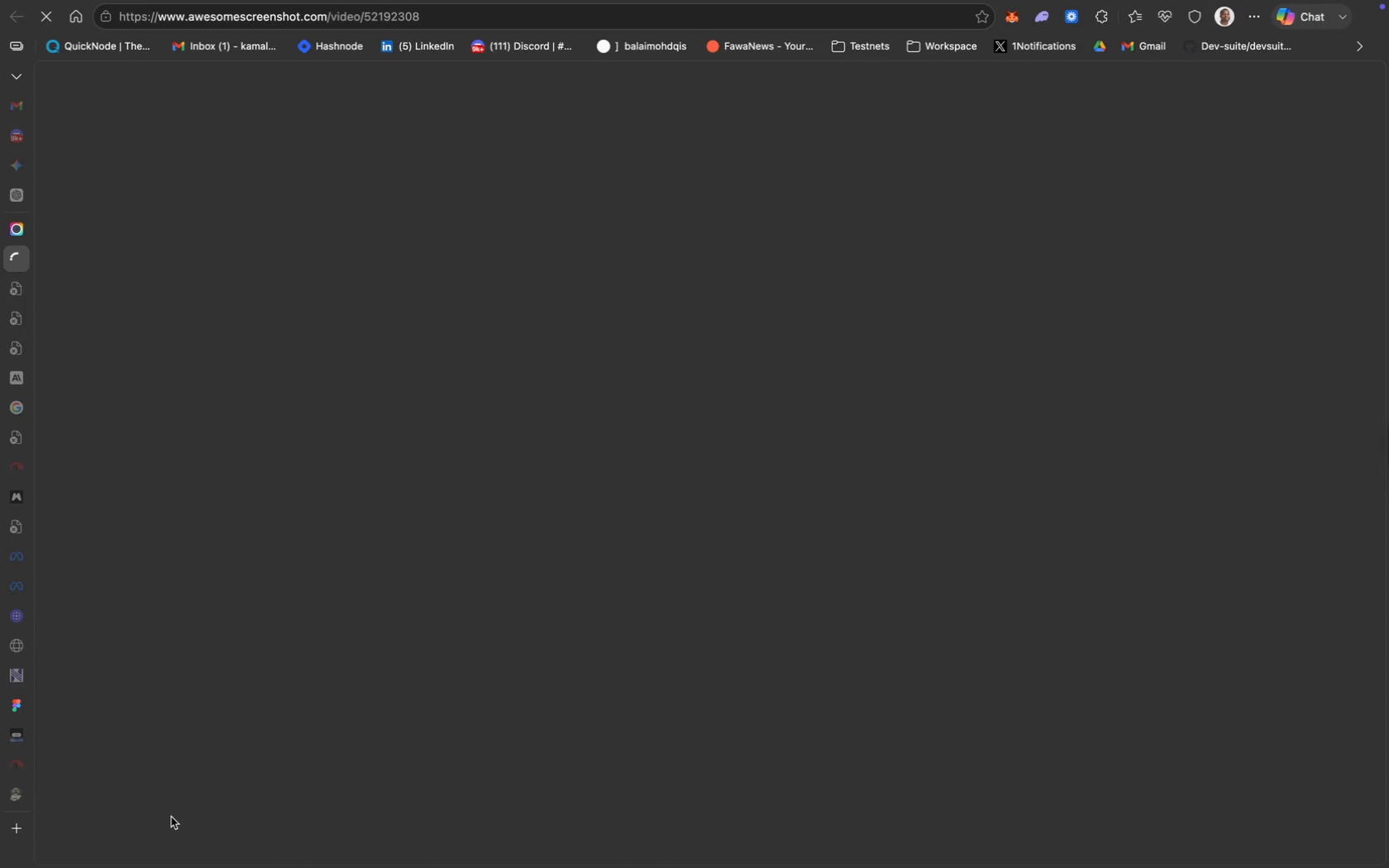 
left_click([184, 230])